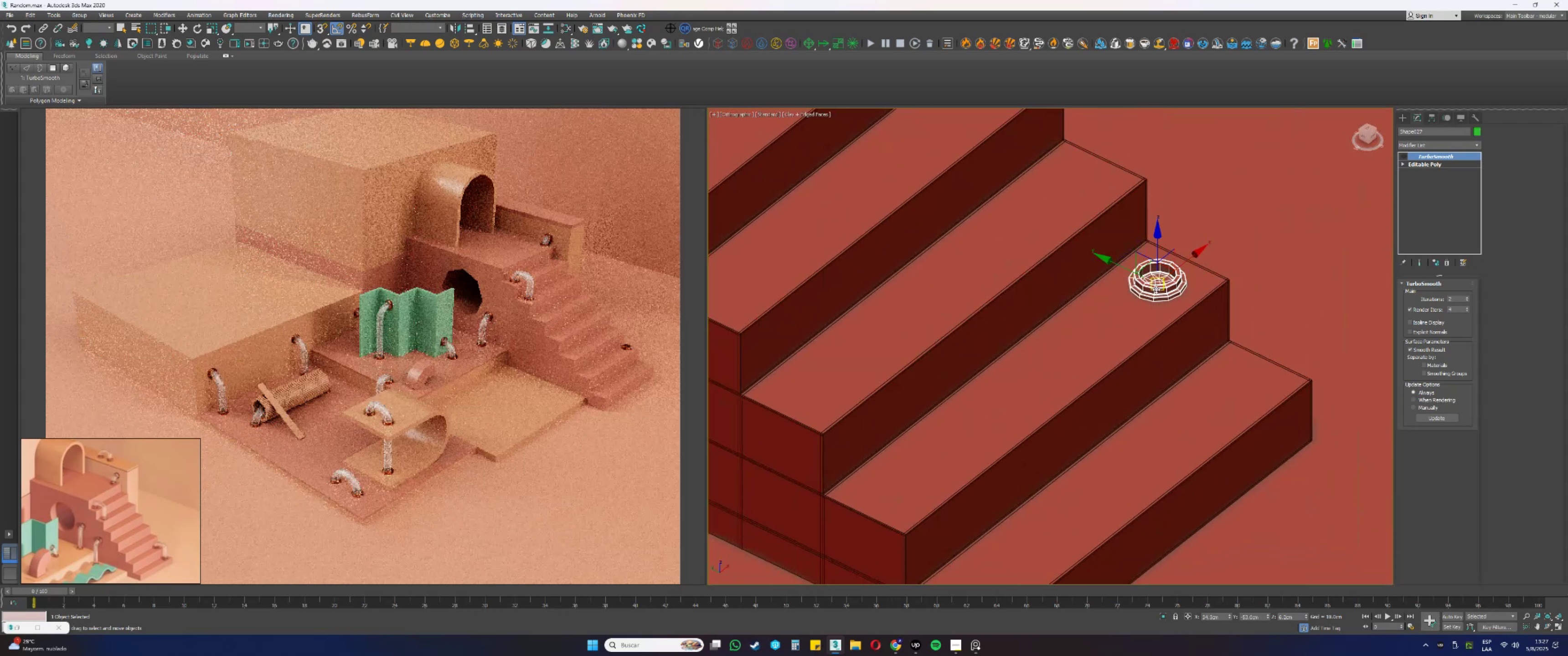 
hold_key(key=ShiftLeft, duration=0.52)
left_click_drag(start_coordinate=[1120, 268], to_coordinate=[1265, 364])
 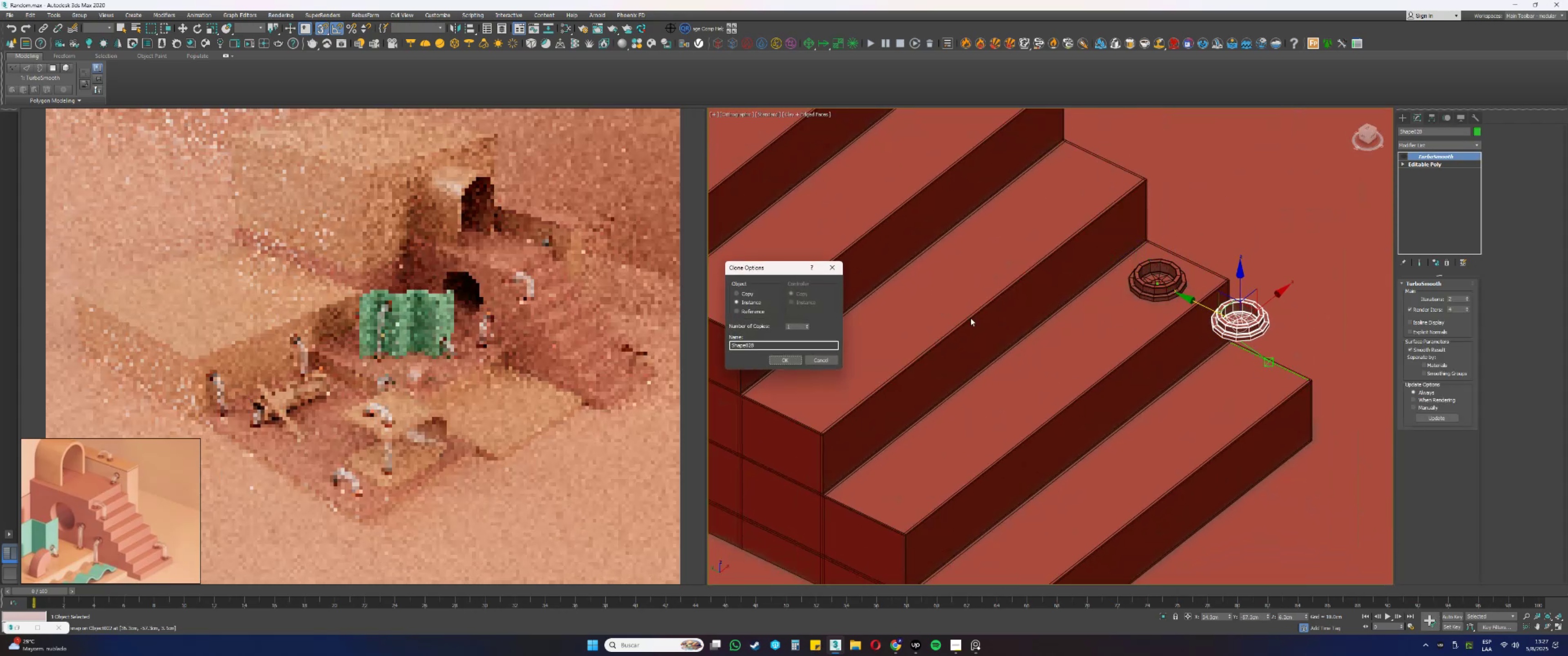 
key(S)
 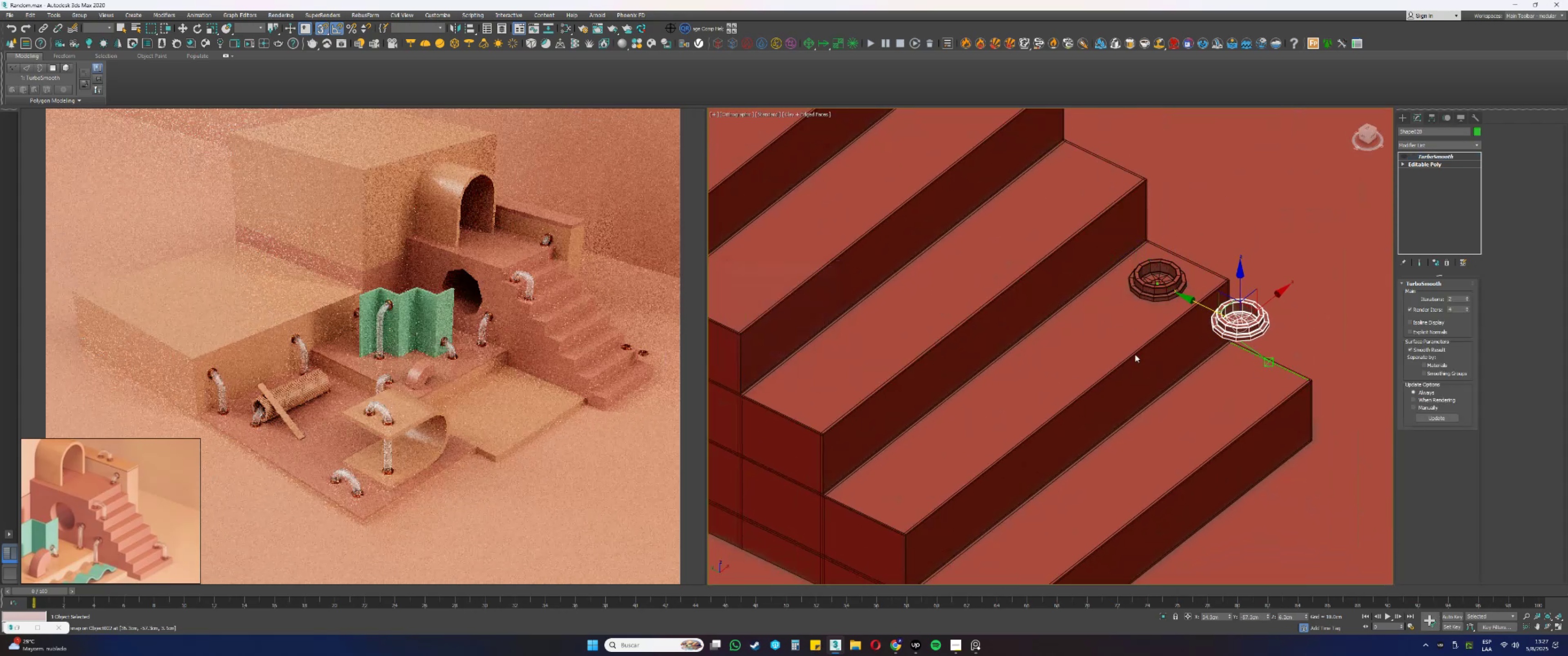 
left_click_drag(start_coordinate=[1240, 279], to_coordinate=[1321, 375])
 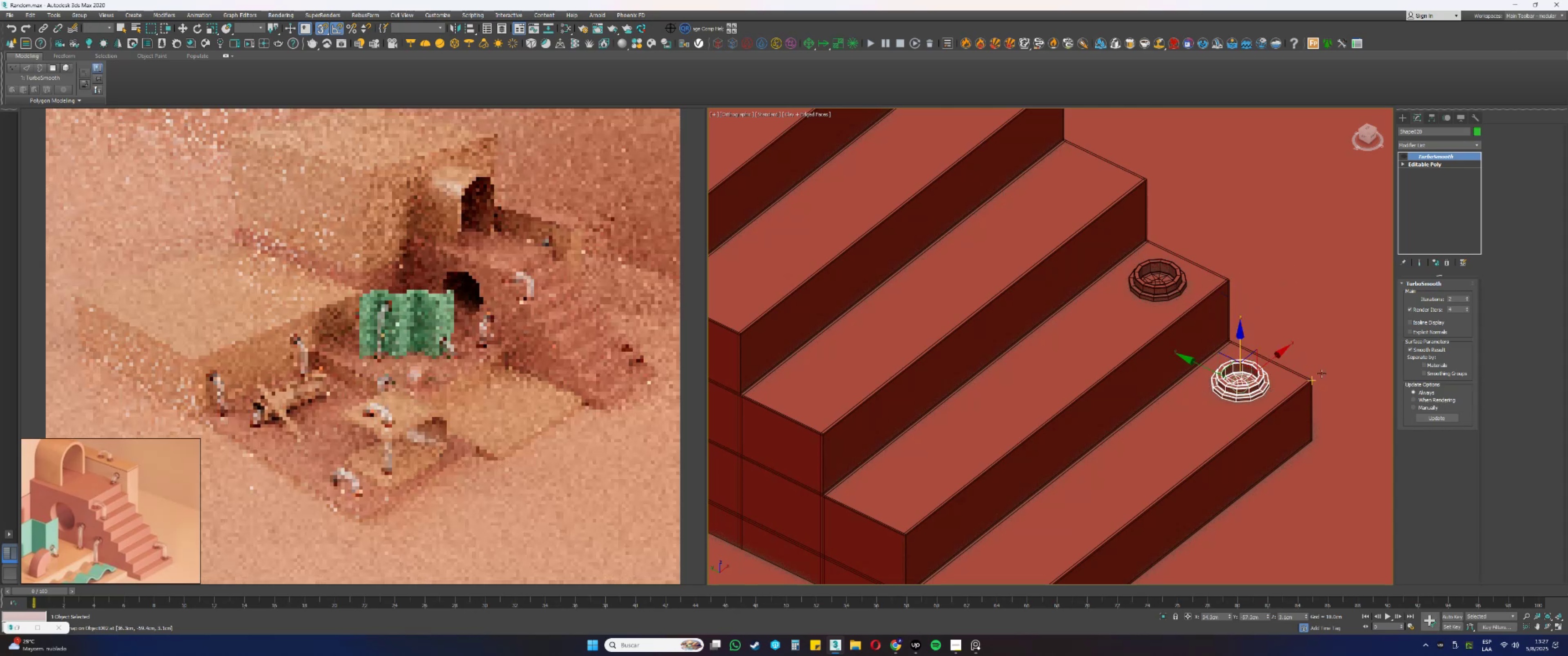 
key(S)
 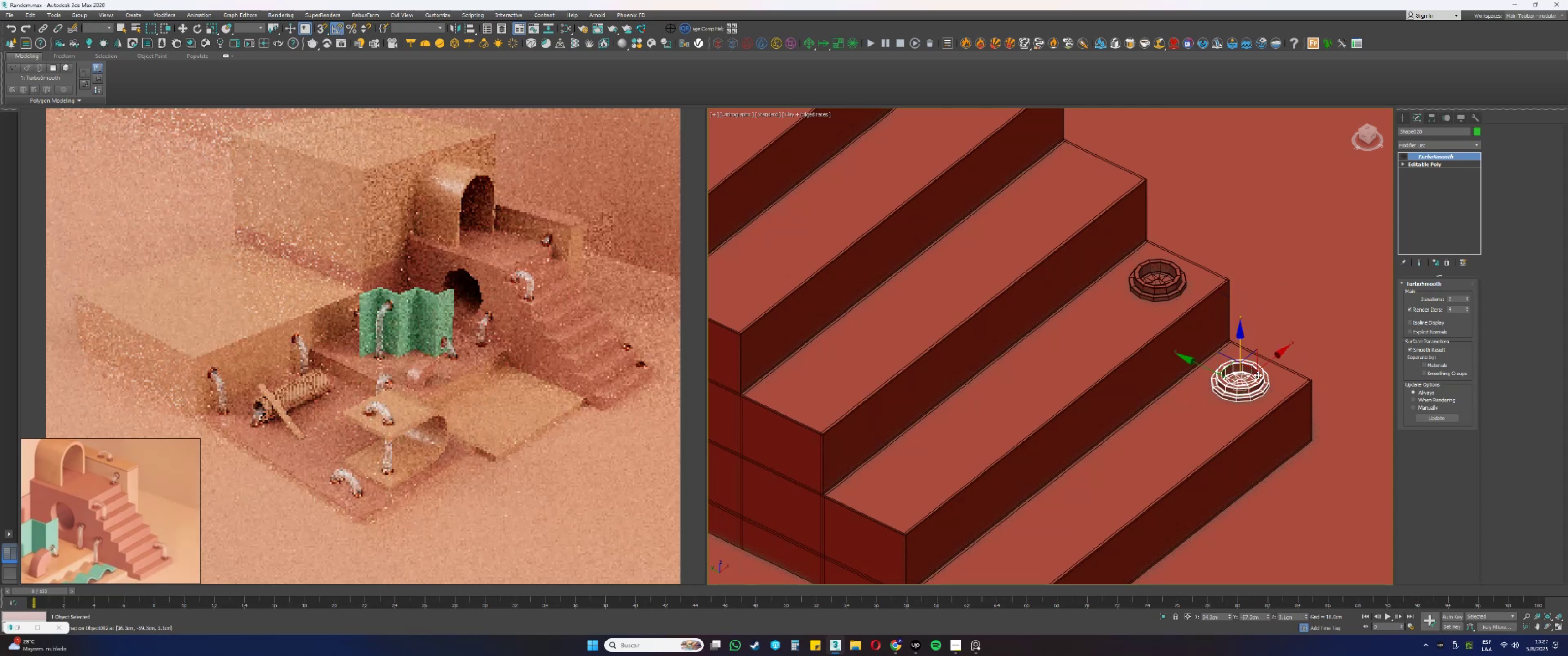 
scroll: coordinate [984, 305], scroll_direction: down, amount: 2.0
 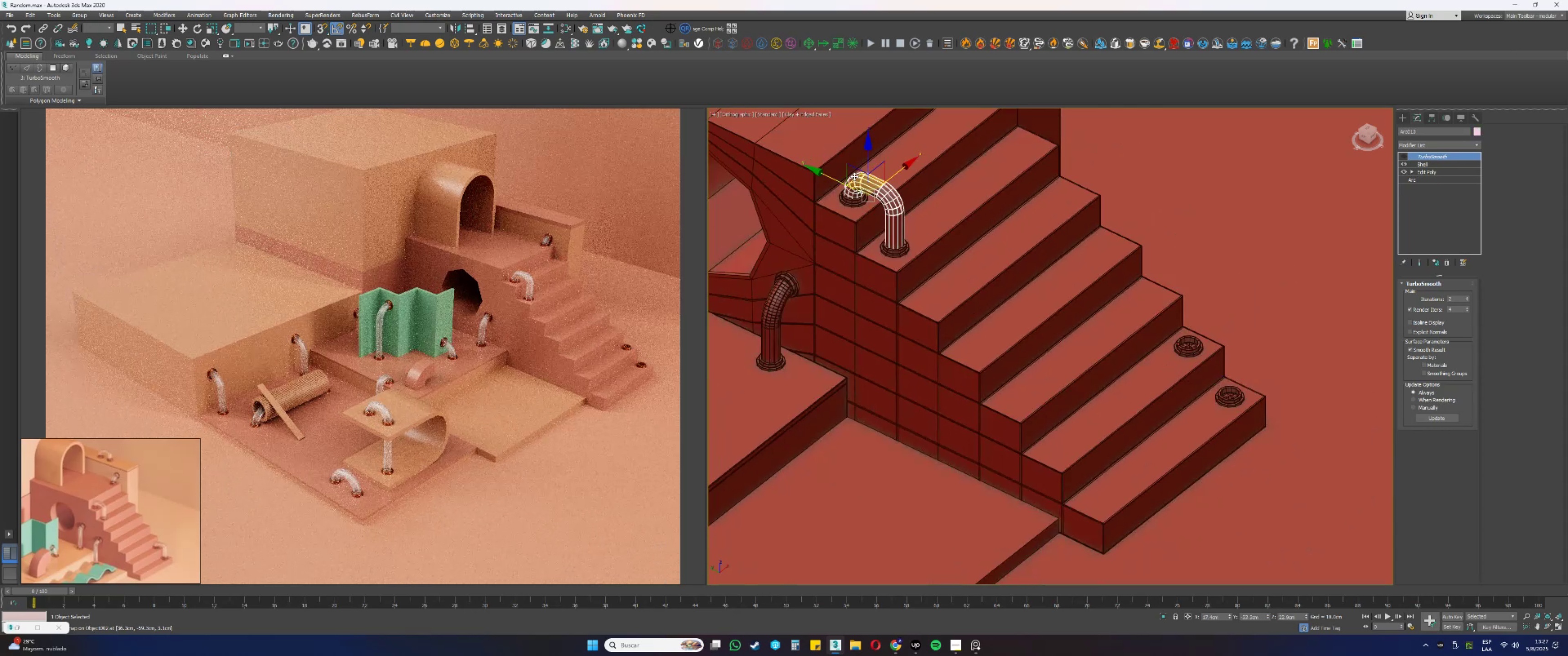 
hold_key(key=ShiftLeft, duration=0.58)
left_click_drag(start_coordinate=[830, 176], to_coordinate=[1023, 309])
 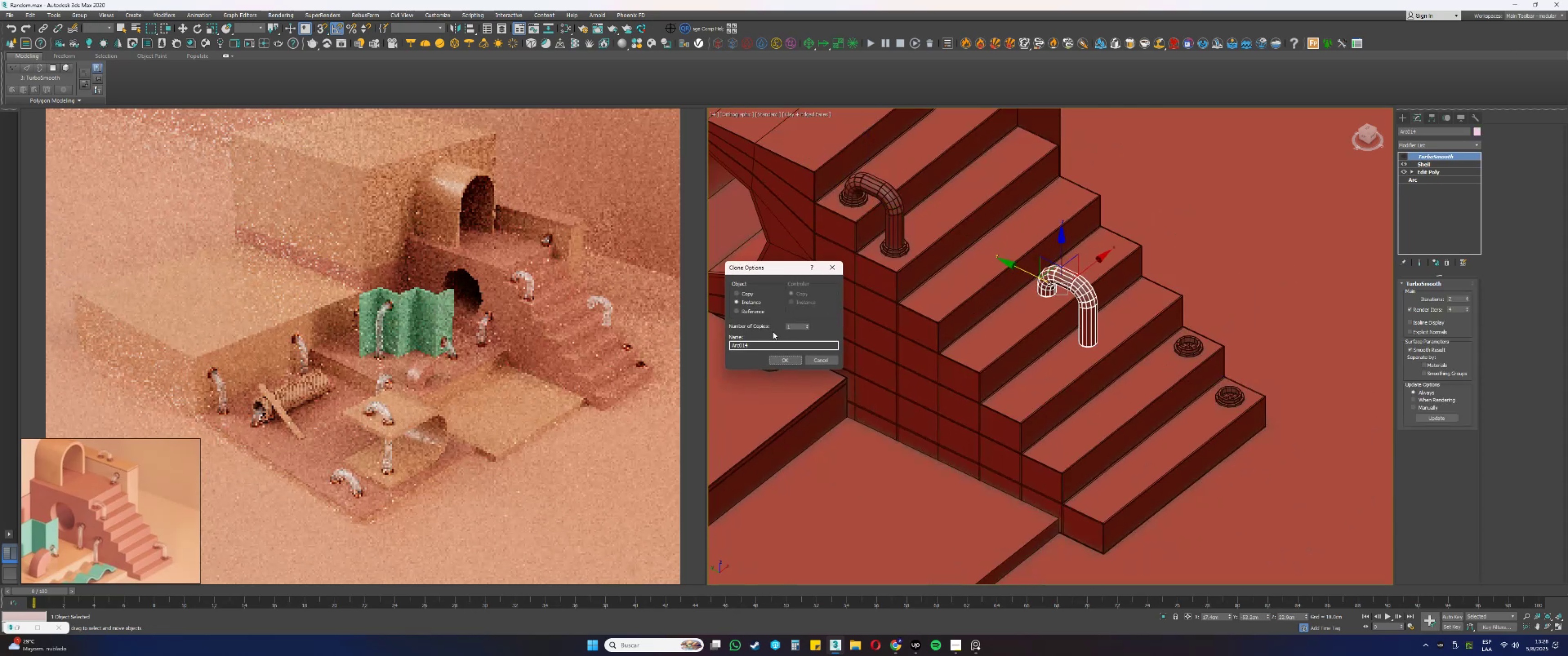 
left_click([742, 295])
 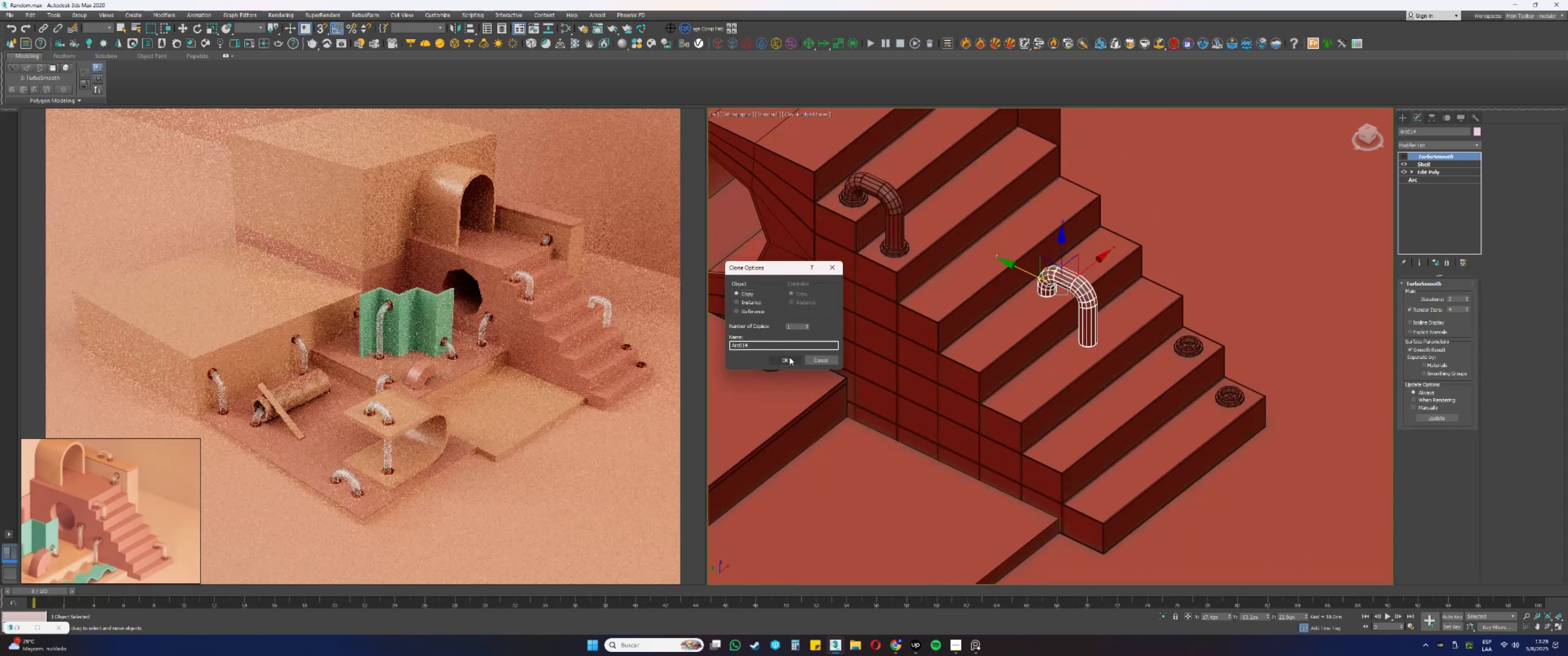 
left_click([789, 358])
 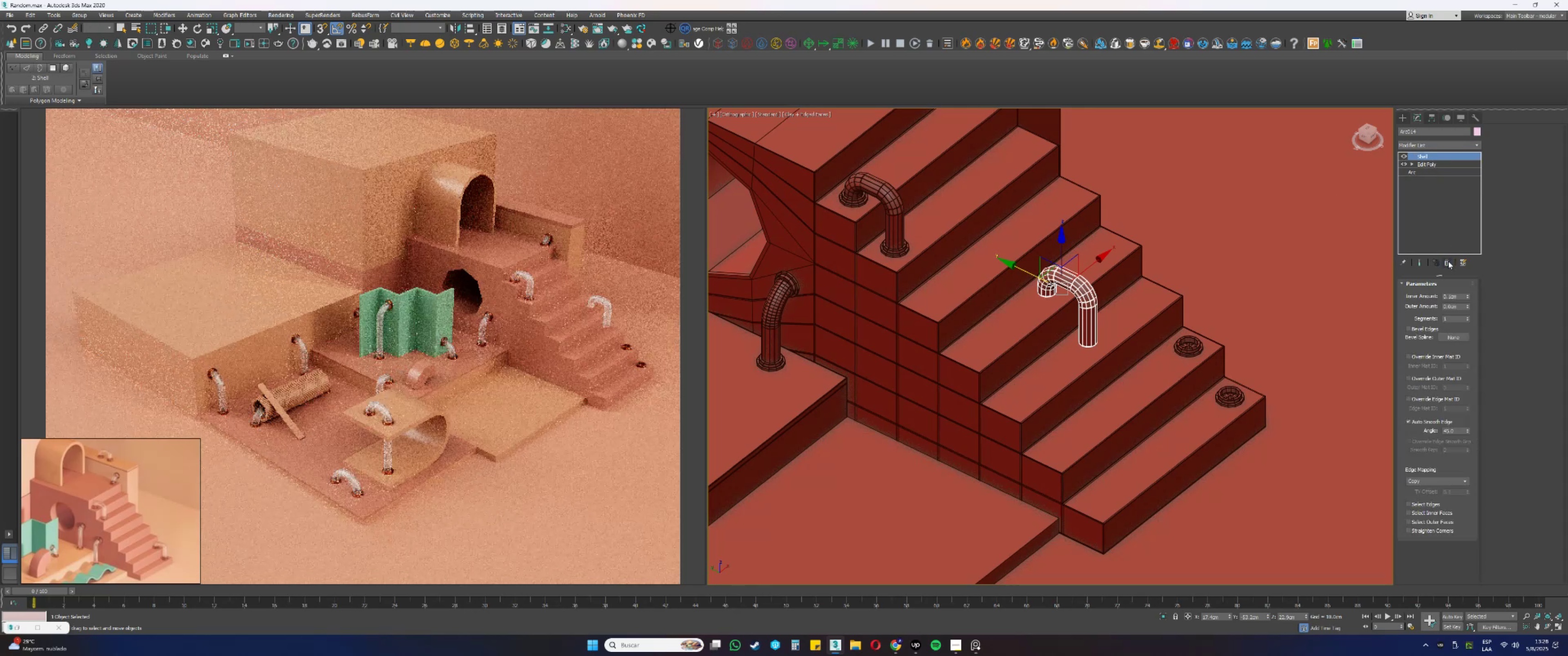 
type(tz)
 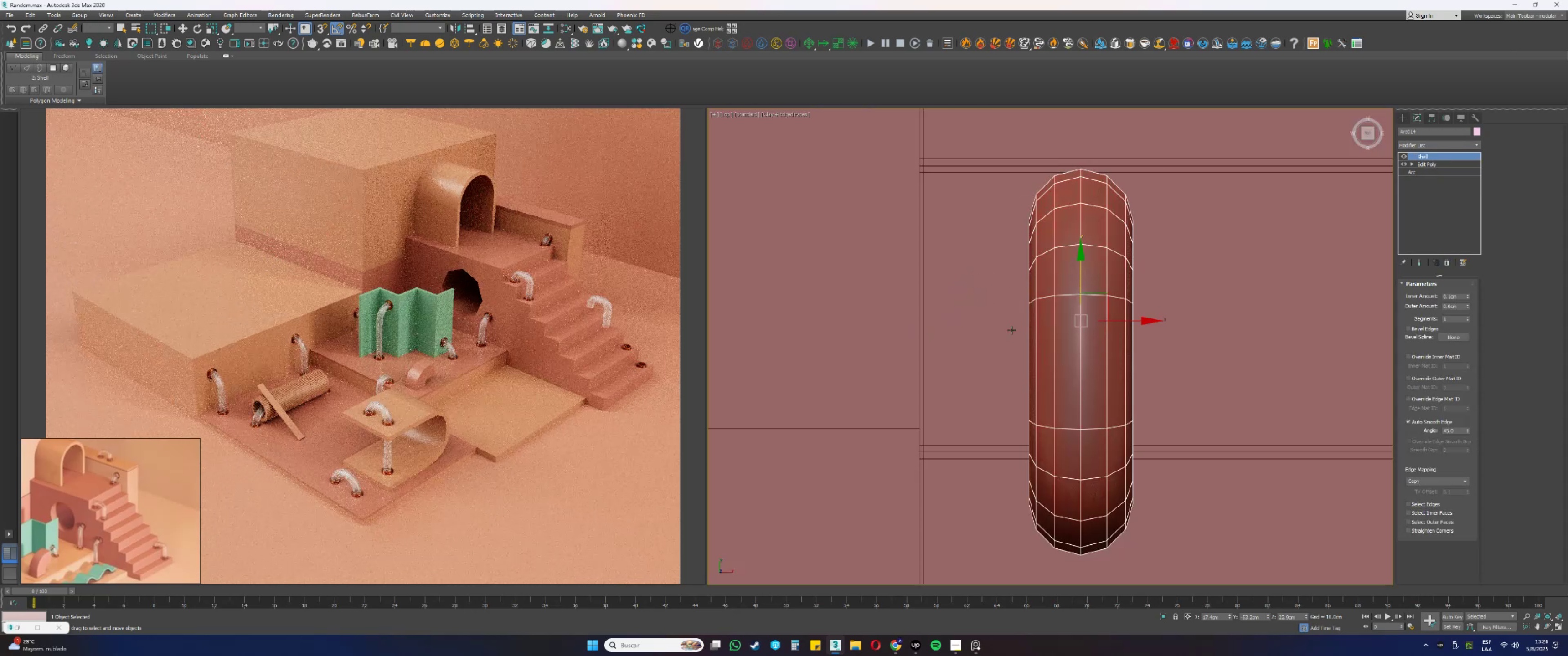 
scroll: coordinate [846, 255], scroll_direction: down, amount: 4.0
 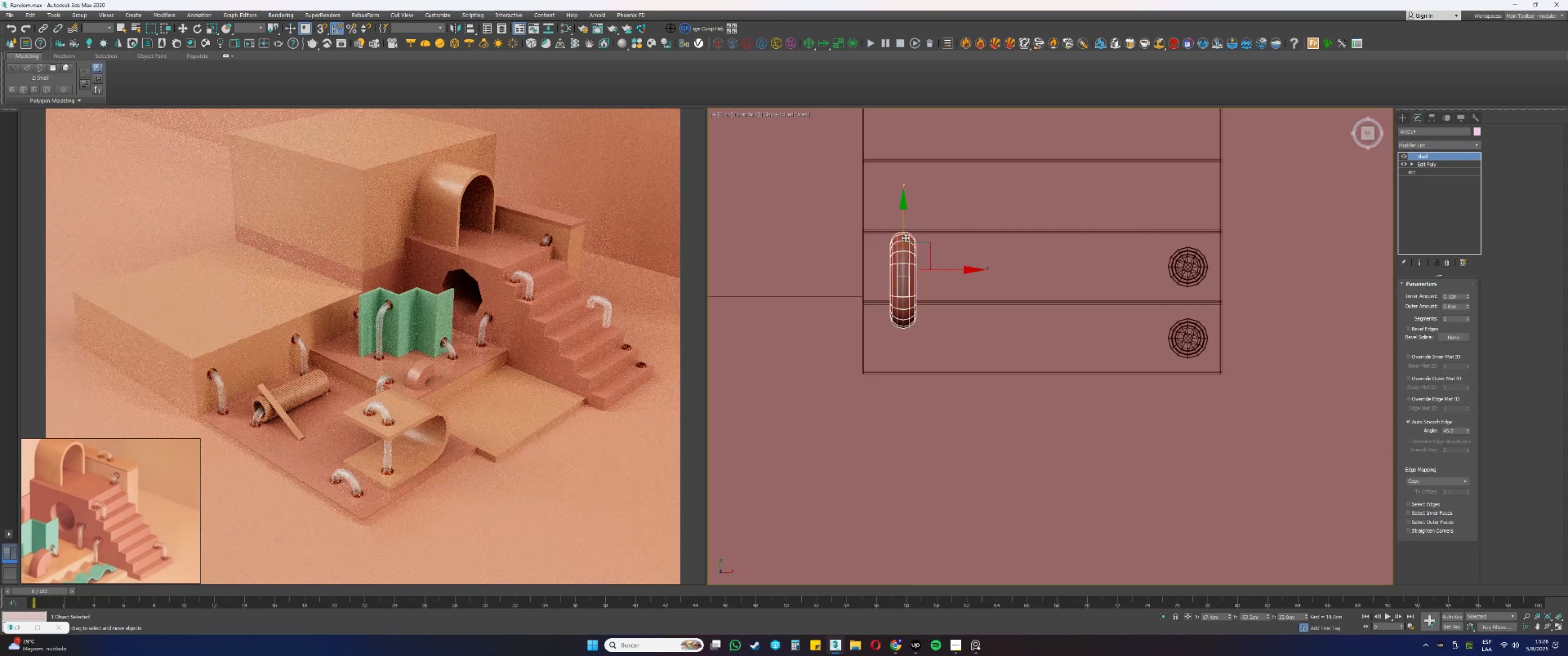 
left_click_drag(start_coordinate=[904, 227], to_coordinate=[959, 252])
 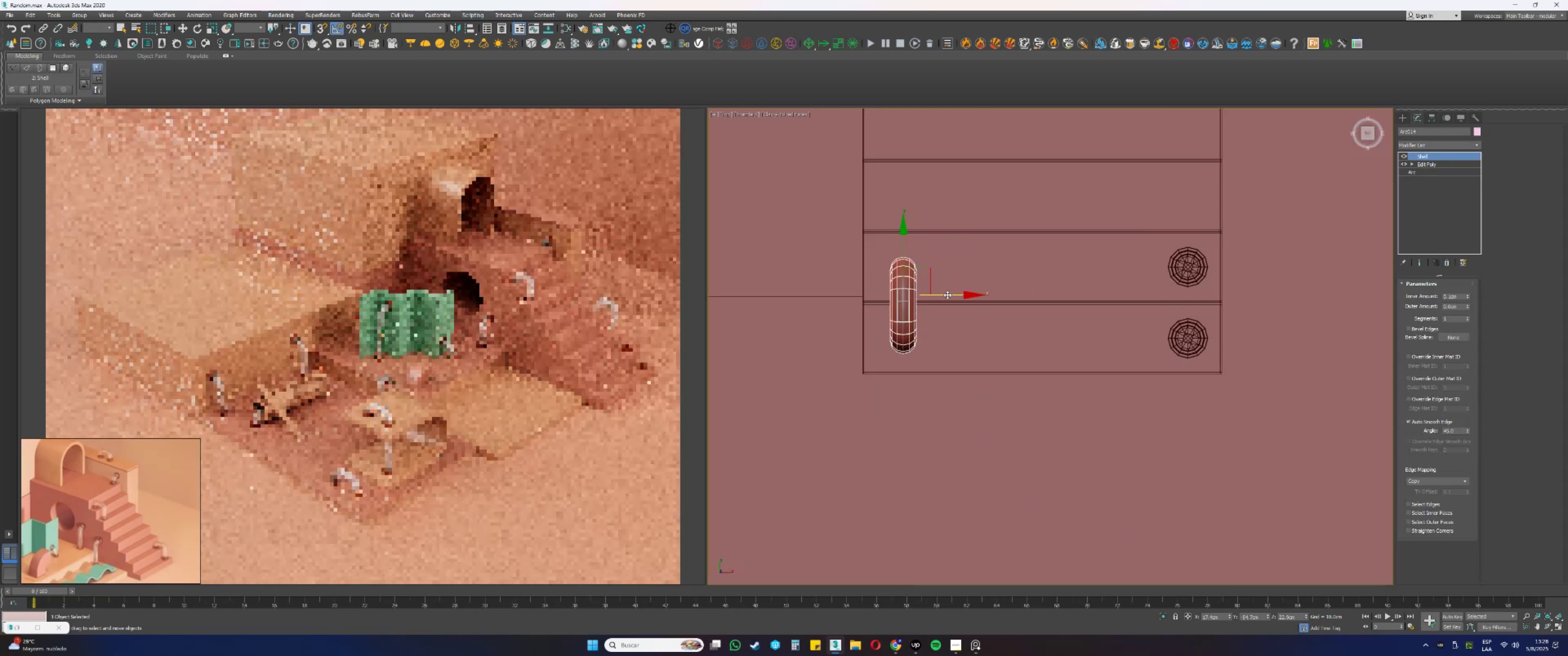 
left_click_drag(start_coordinate=[943, 295], to_coordinate=[1230, 292])
 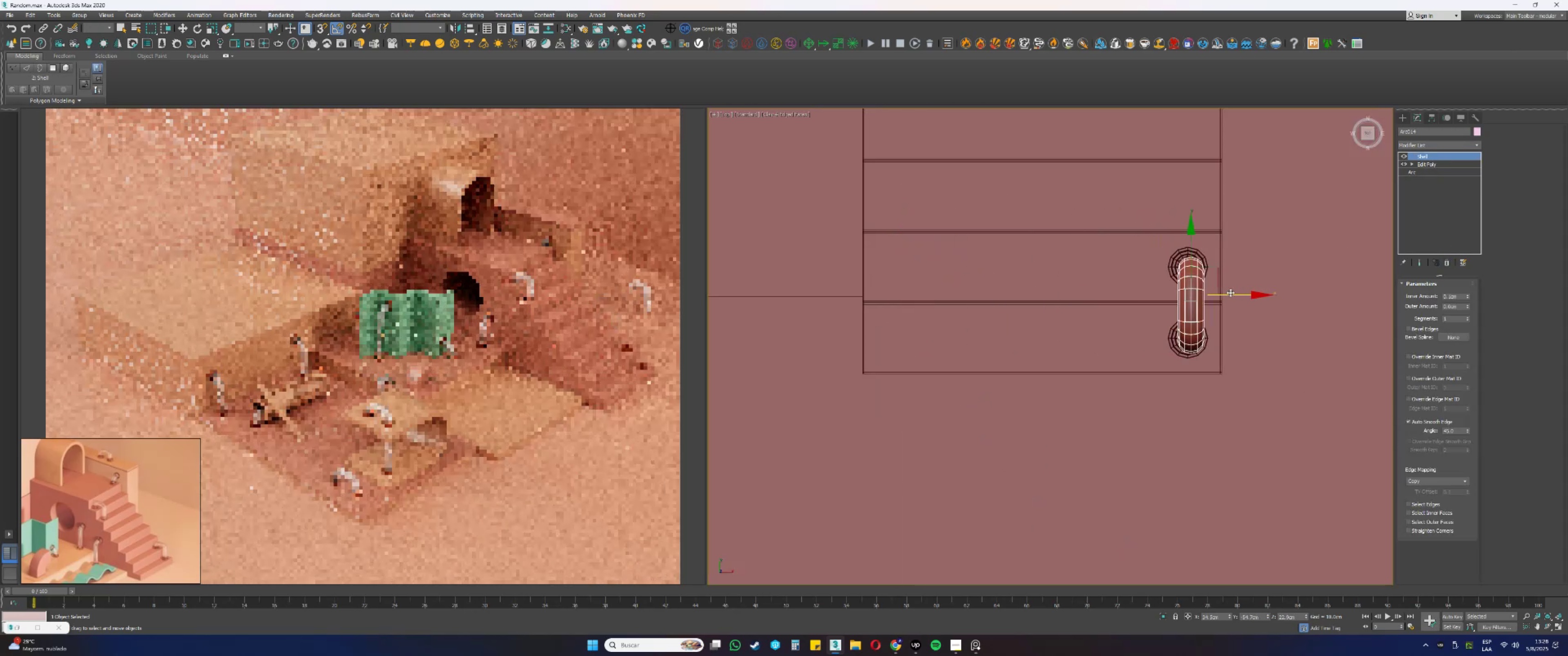 
scroll: coordinate [1194, 256], scroll_direction: up, amount: 5.0
 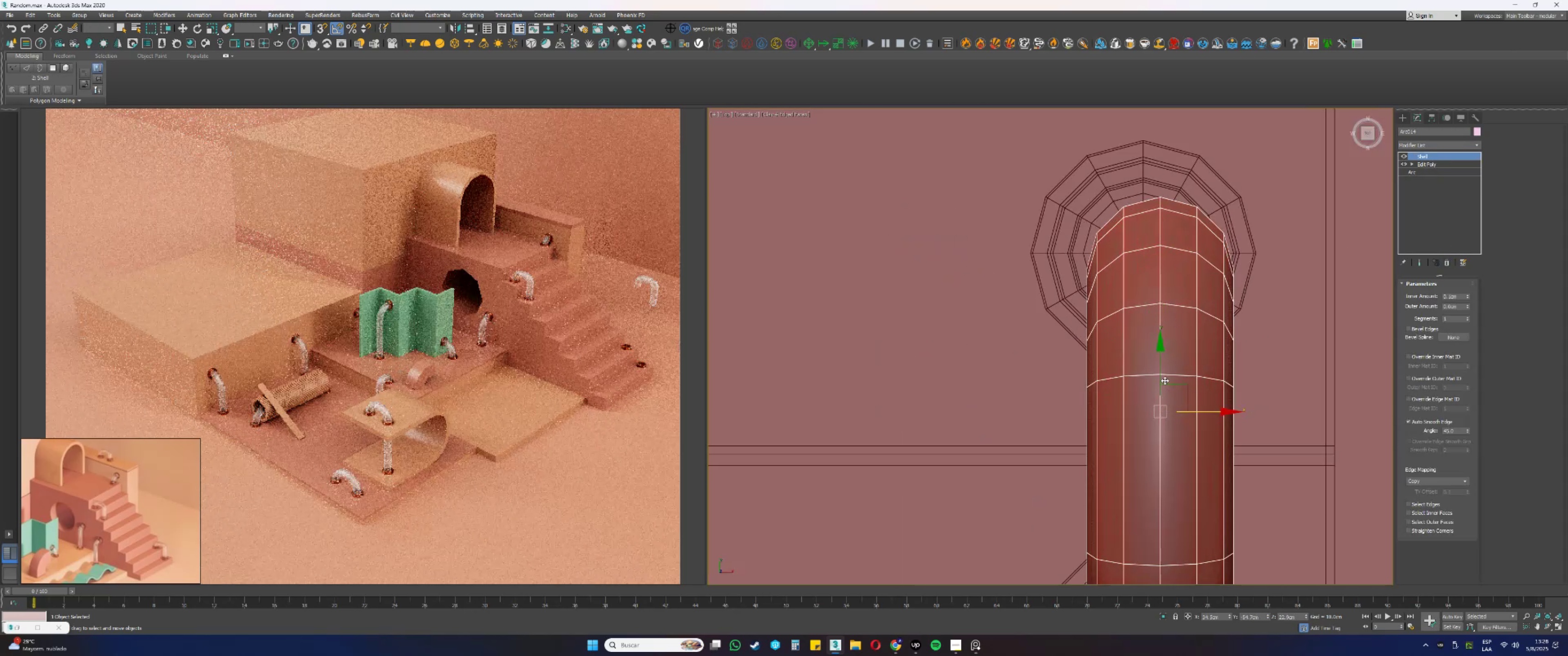 
left_click_drag(start_coordinate=[1159, 373], to_coordinate=[1145, 362])
 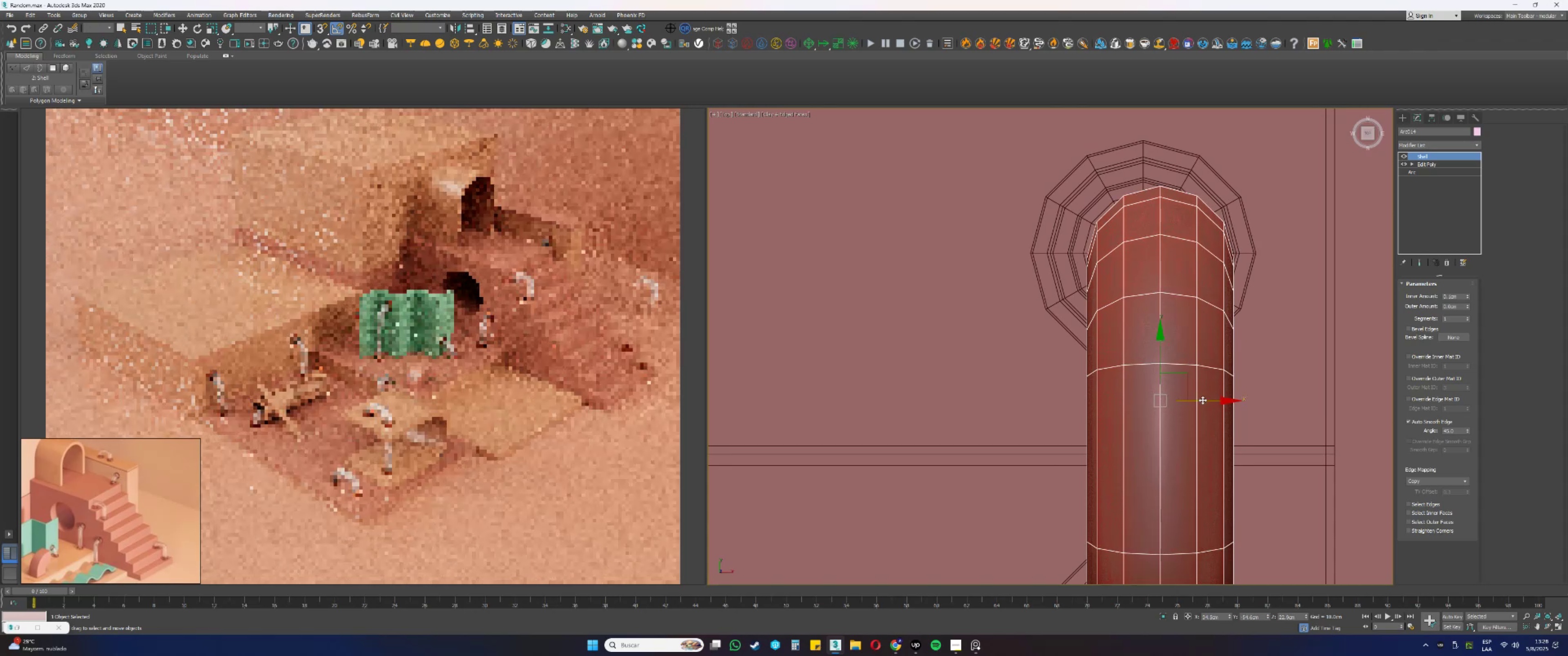 
type([F3][F3][F4][F4]ss)
 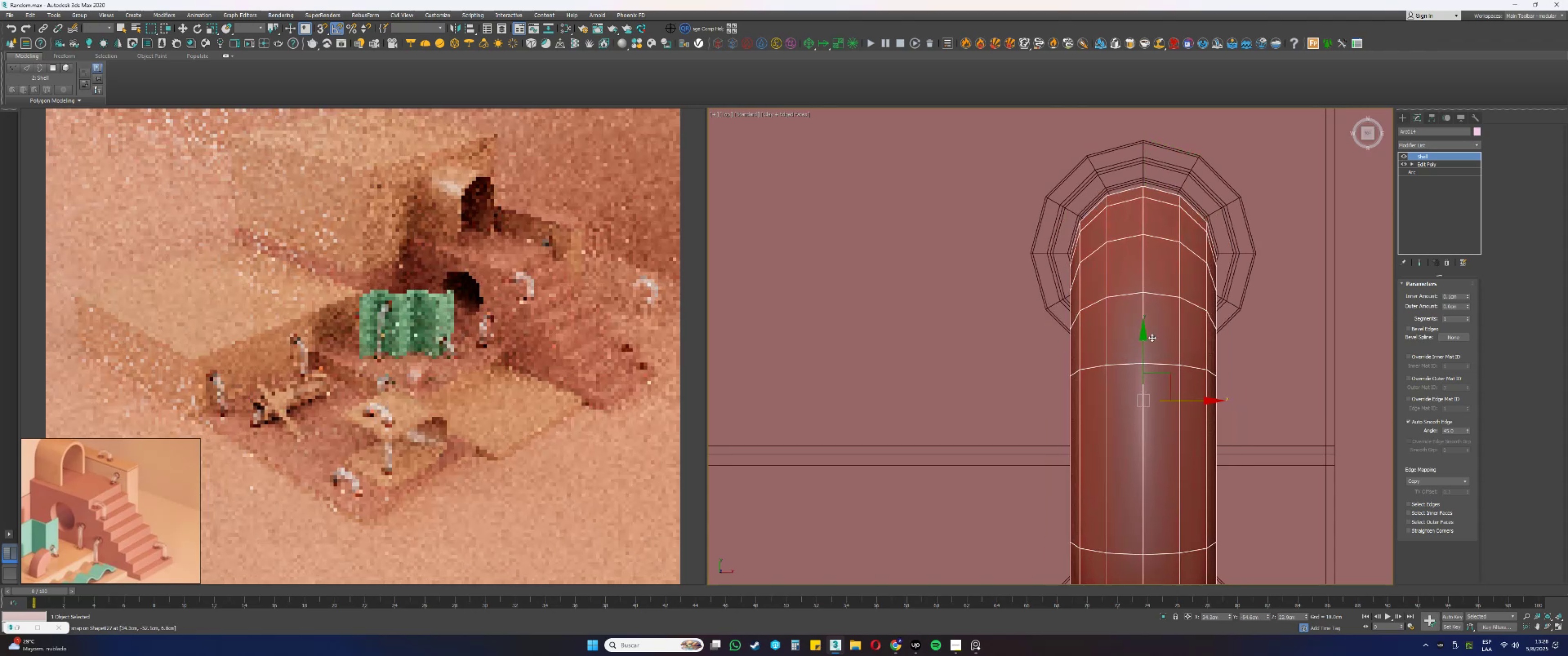 
left_click_drag(start_coordinate=[1207, 401], to_coordinate=[1145, 141])
 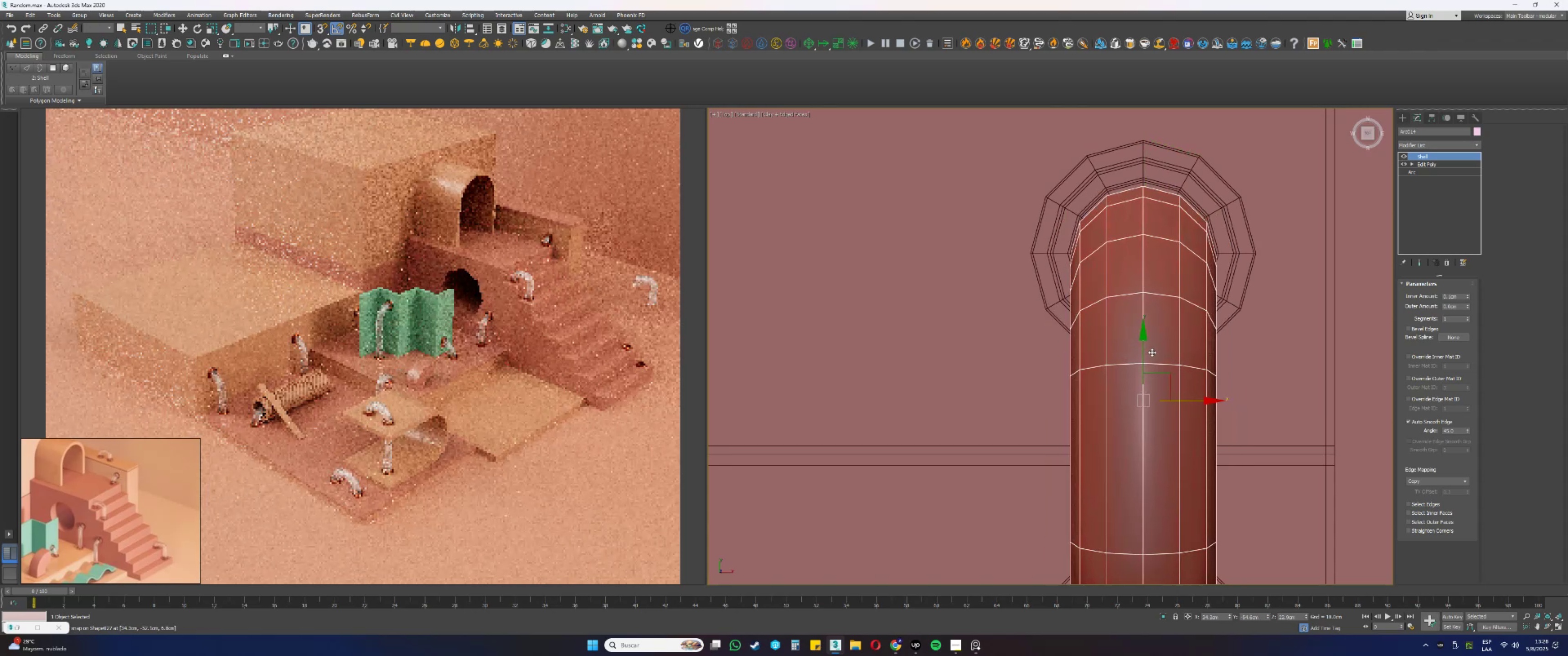 
hold_key(key=AltLeft, duration=0.35)
 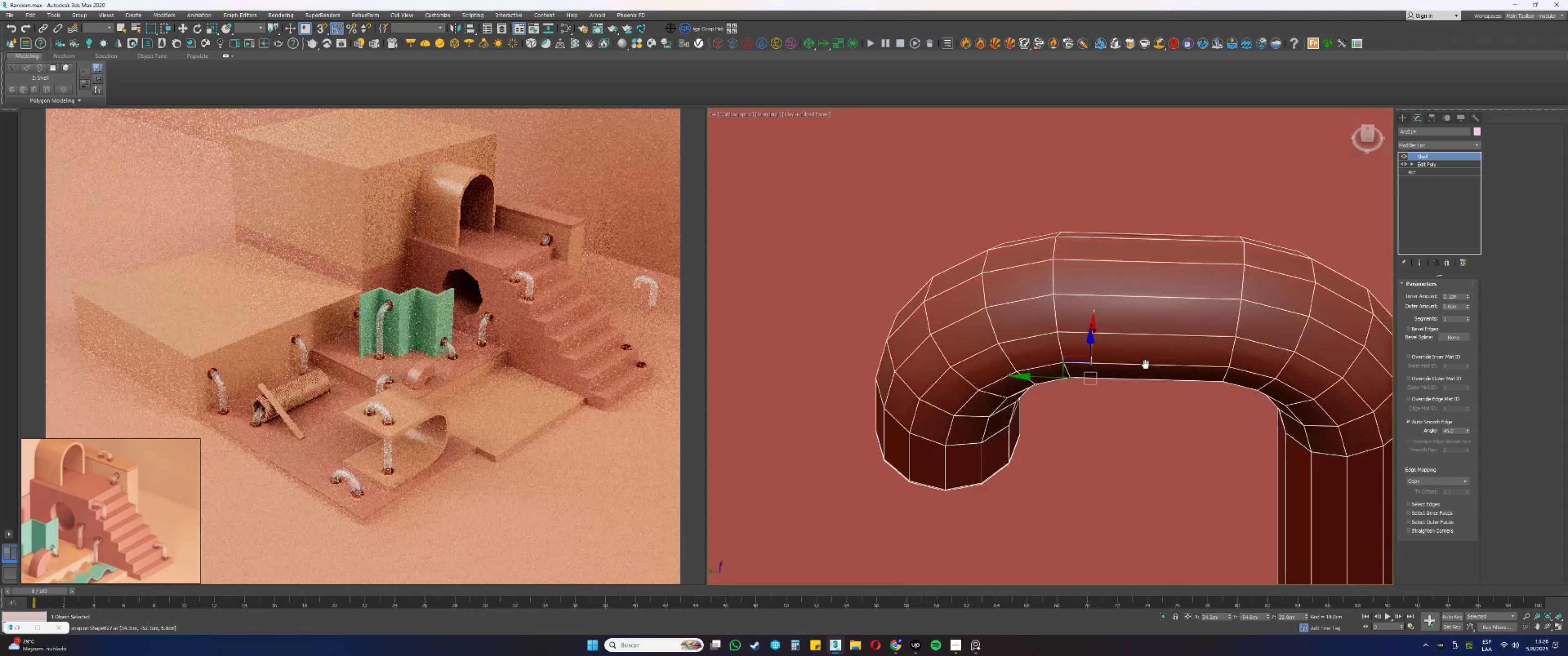 
scroll: coordinate [1214, 218], scroll_direction: down, amount: 5.0
 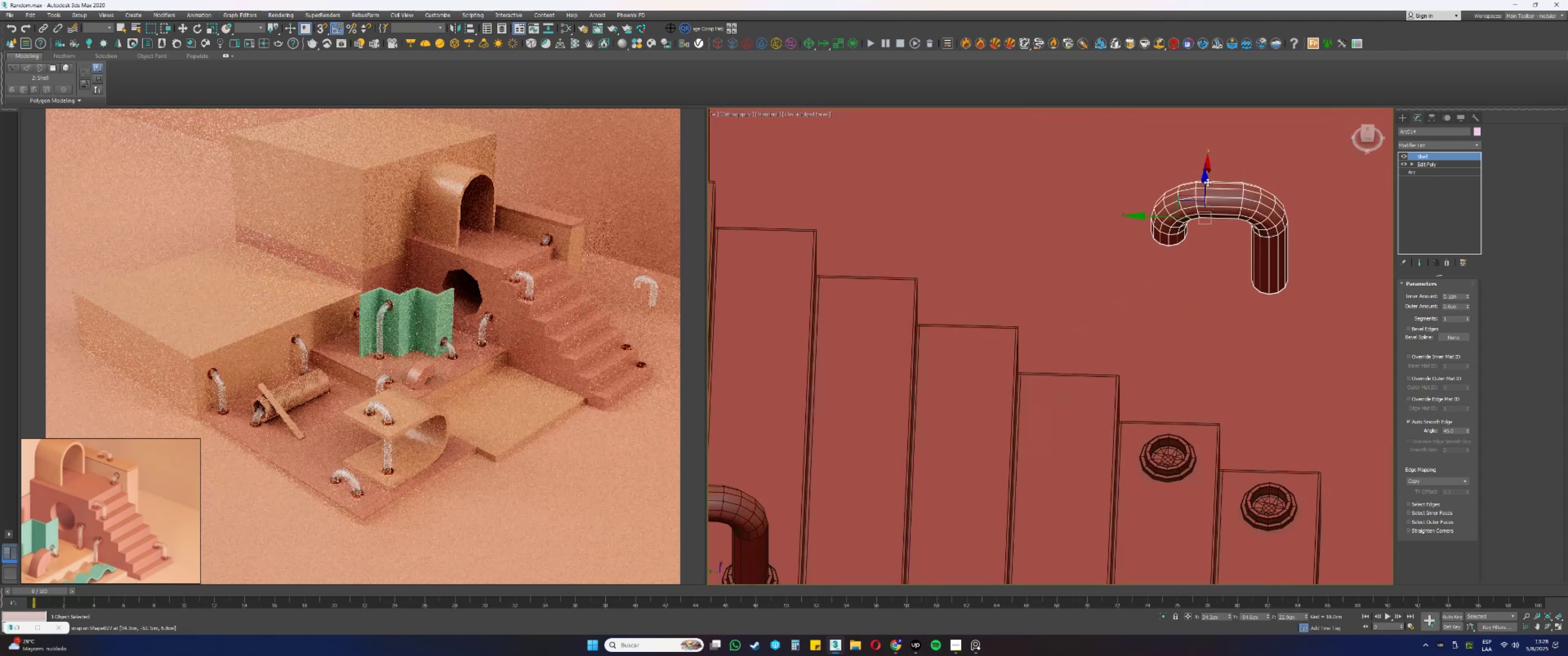 
key(Alt+AltLeft)
 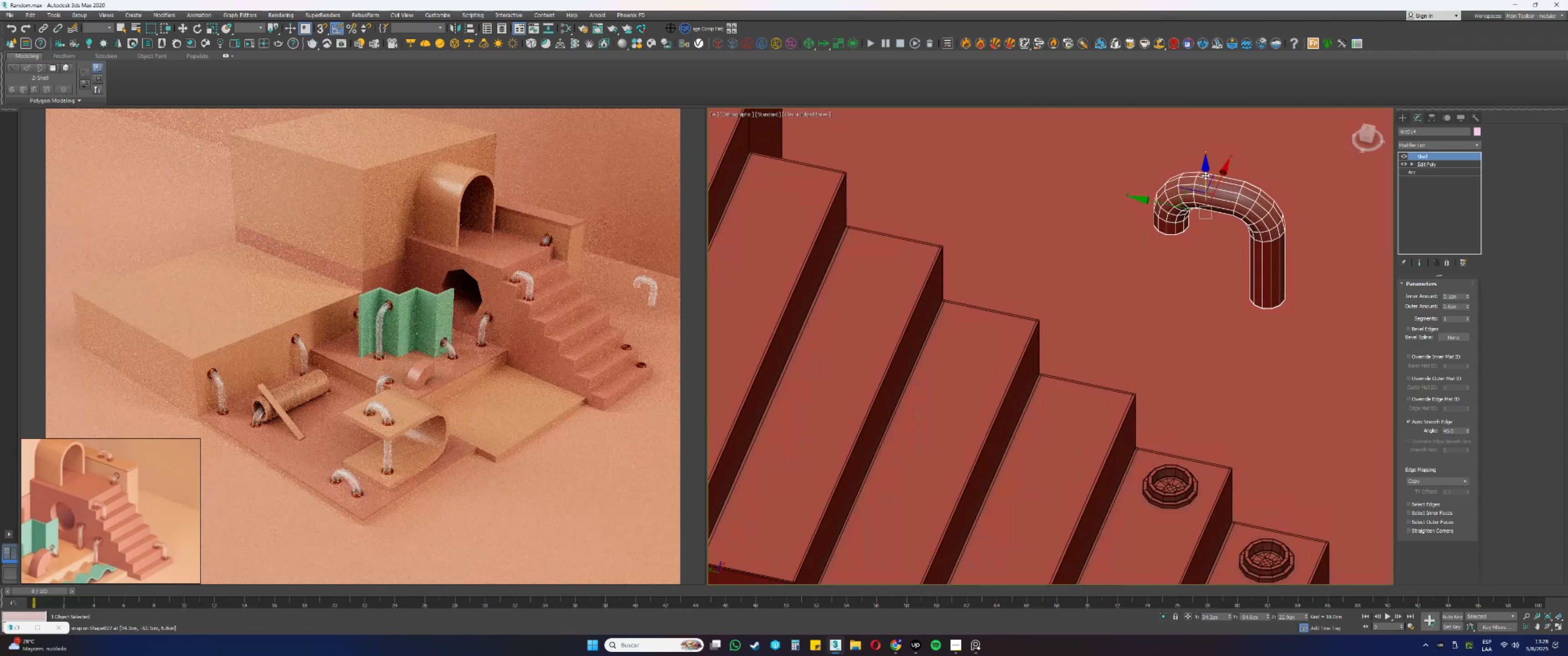 
left_click_drag(start_coordinate=[1206, 174], to_coordinate=[1197, 436])
 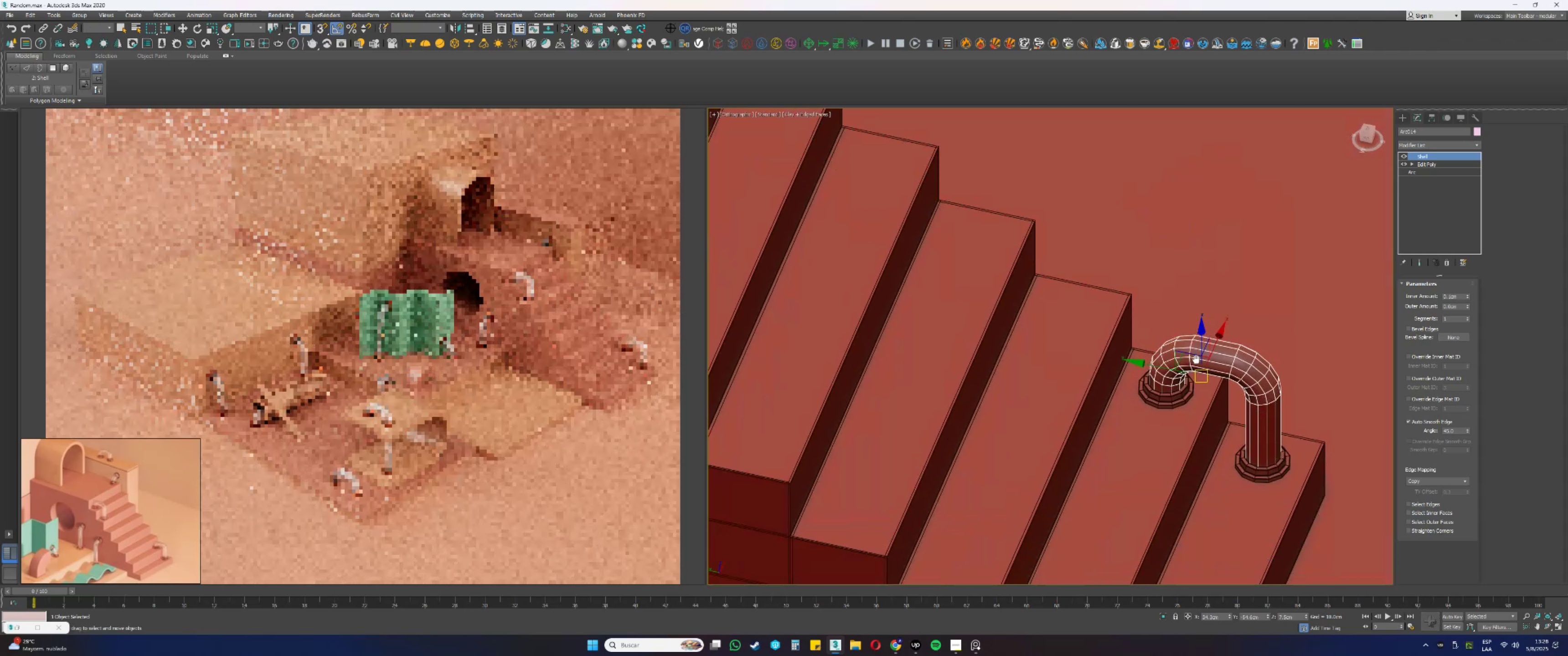 
scroll: coordinate [1198, 326], scroll_direction: up, amount: 5.0
 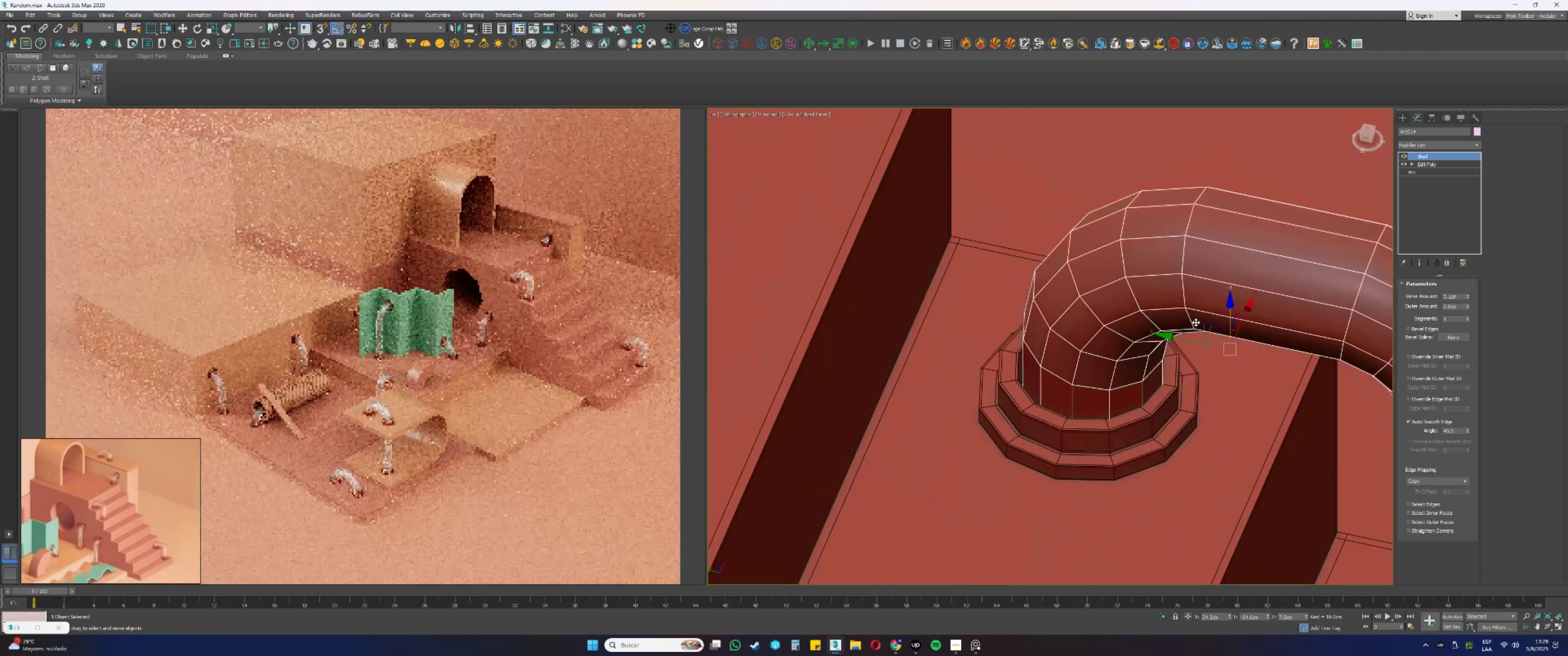 
key(Alt+AltLeft)
 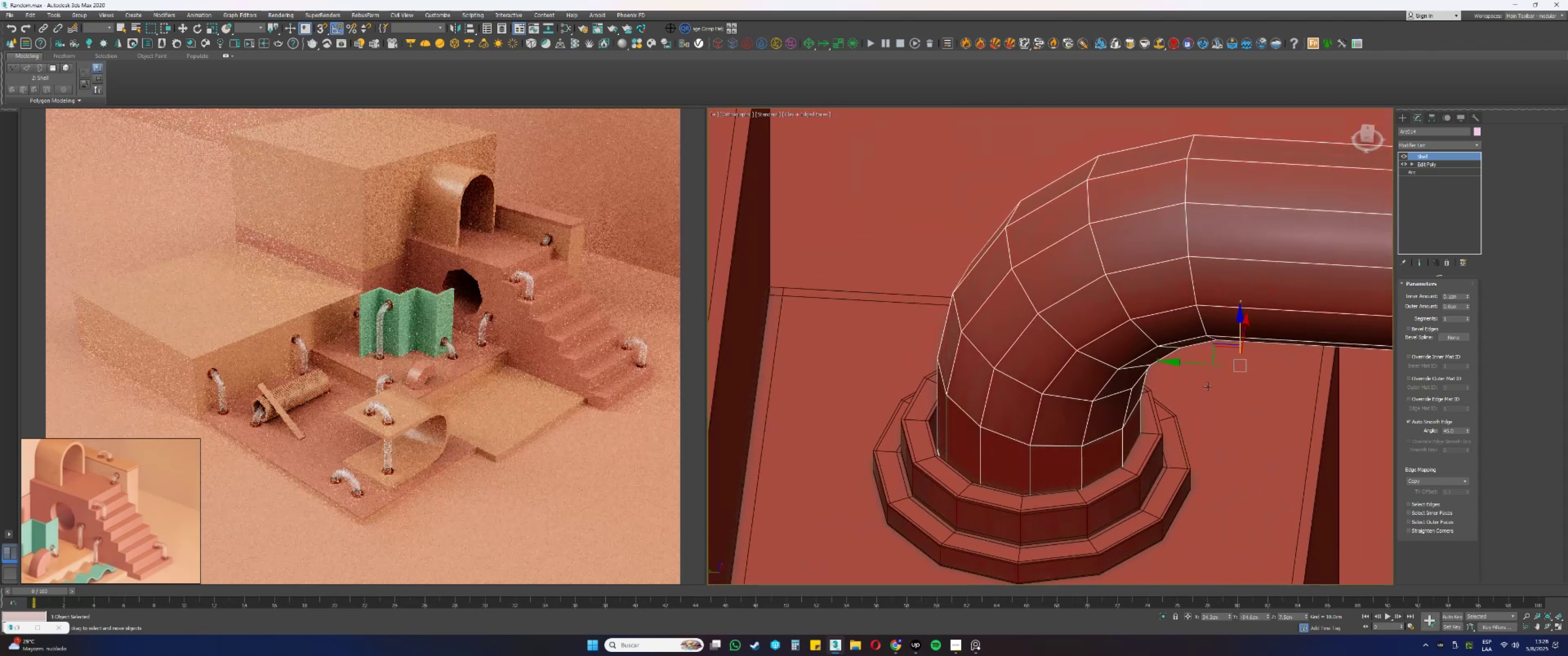 
scroll: coordinate [1210, 380], scroll_direction: up, amount: 1.0
 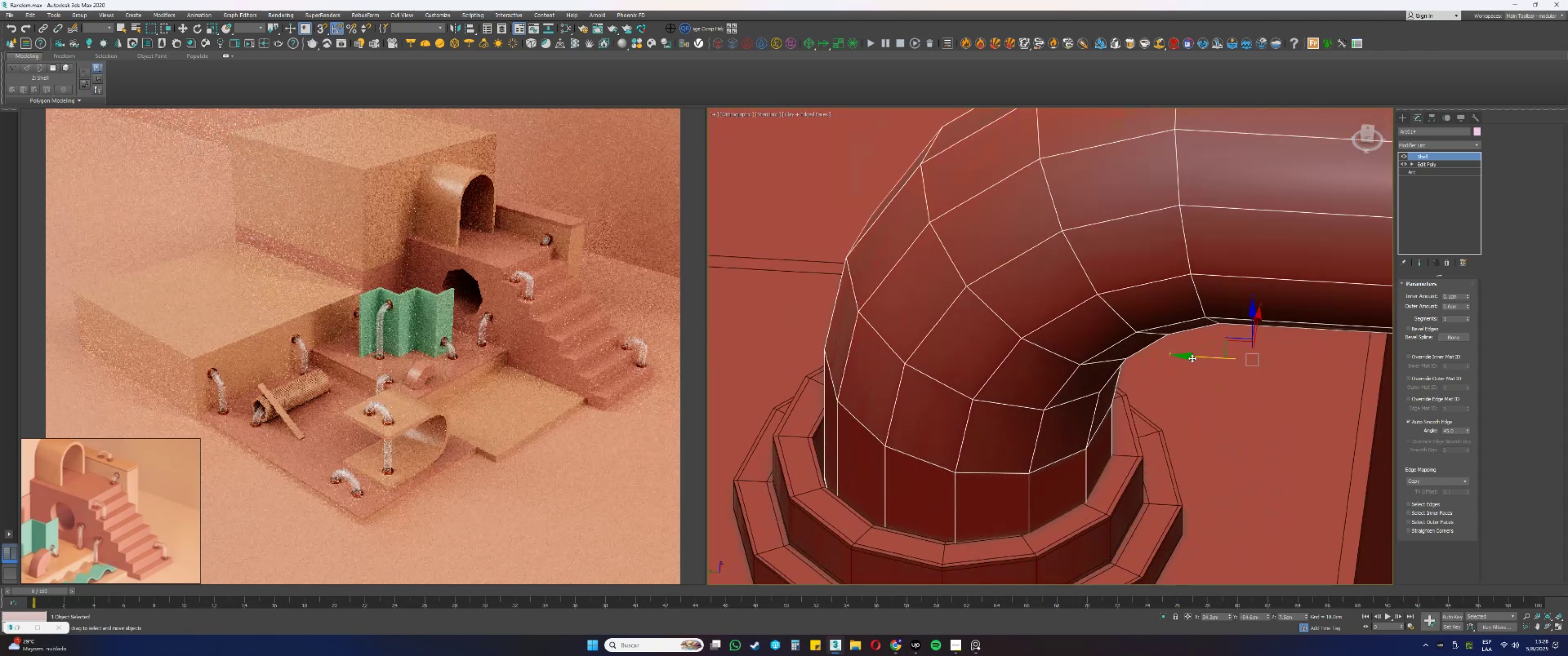 
left_click_drag(start_coordinate=[1191, 357], to_coordinate=[1181, 362])
 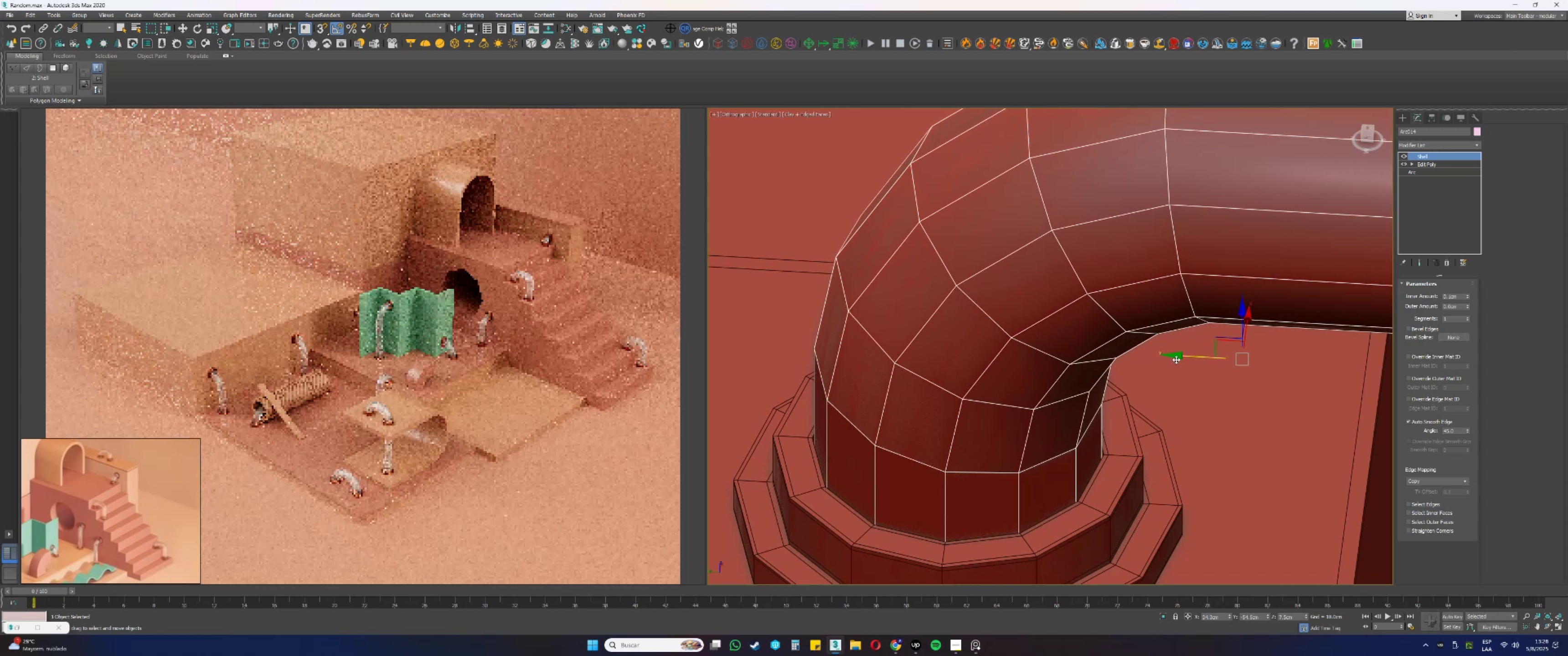 
scroll: coordinate [1145, 329], scroll_direction: down, amount: 7.0
 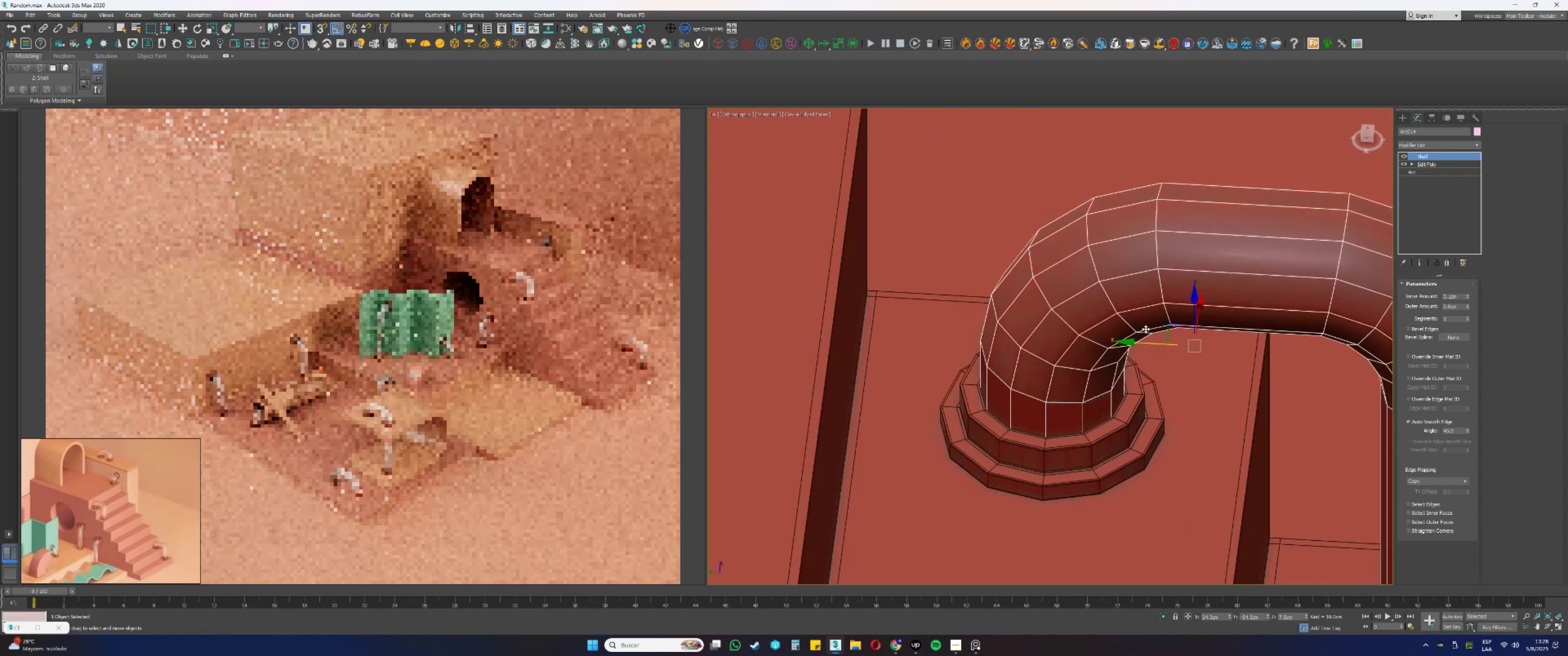 
key(Alt+AltLeft)
 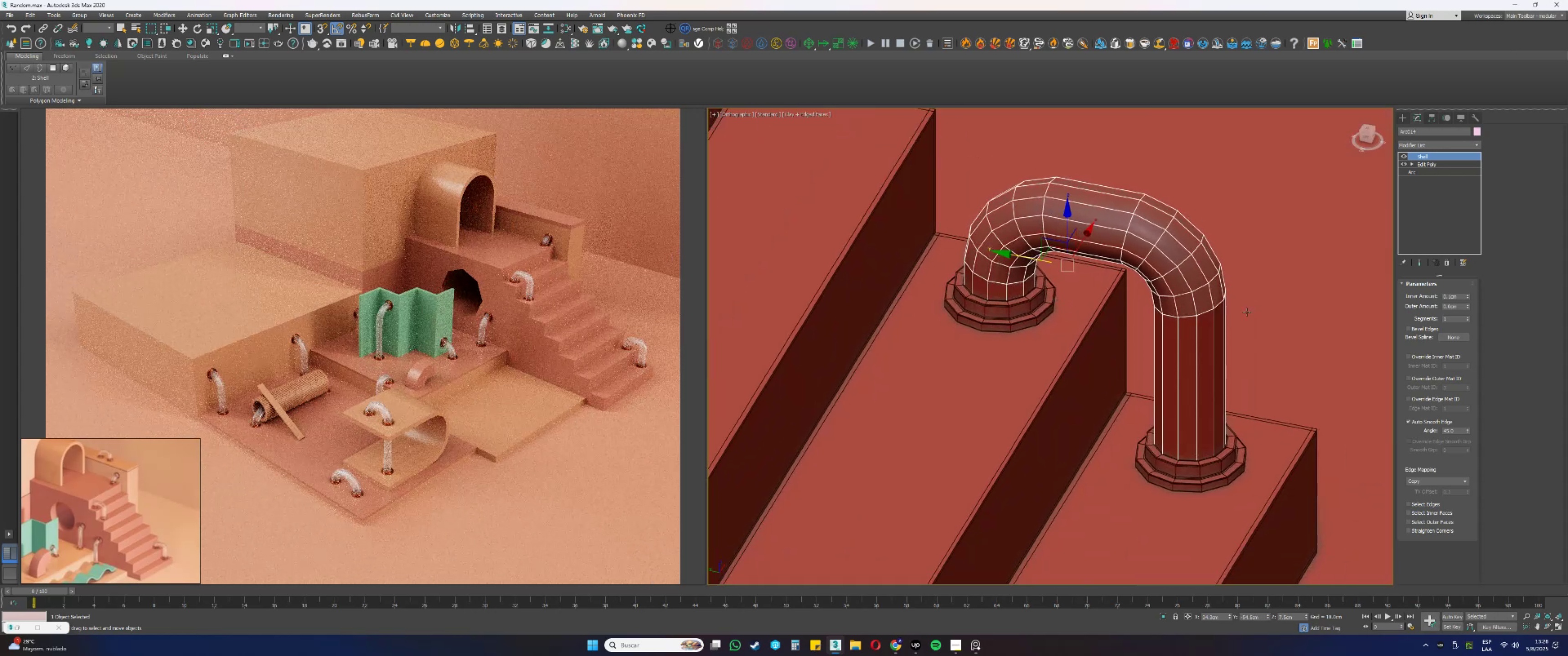 
right_click([1429, 154])
 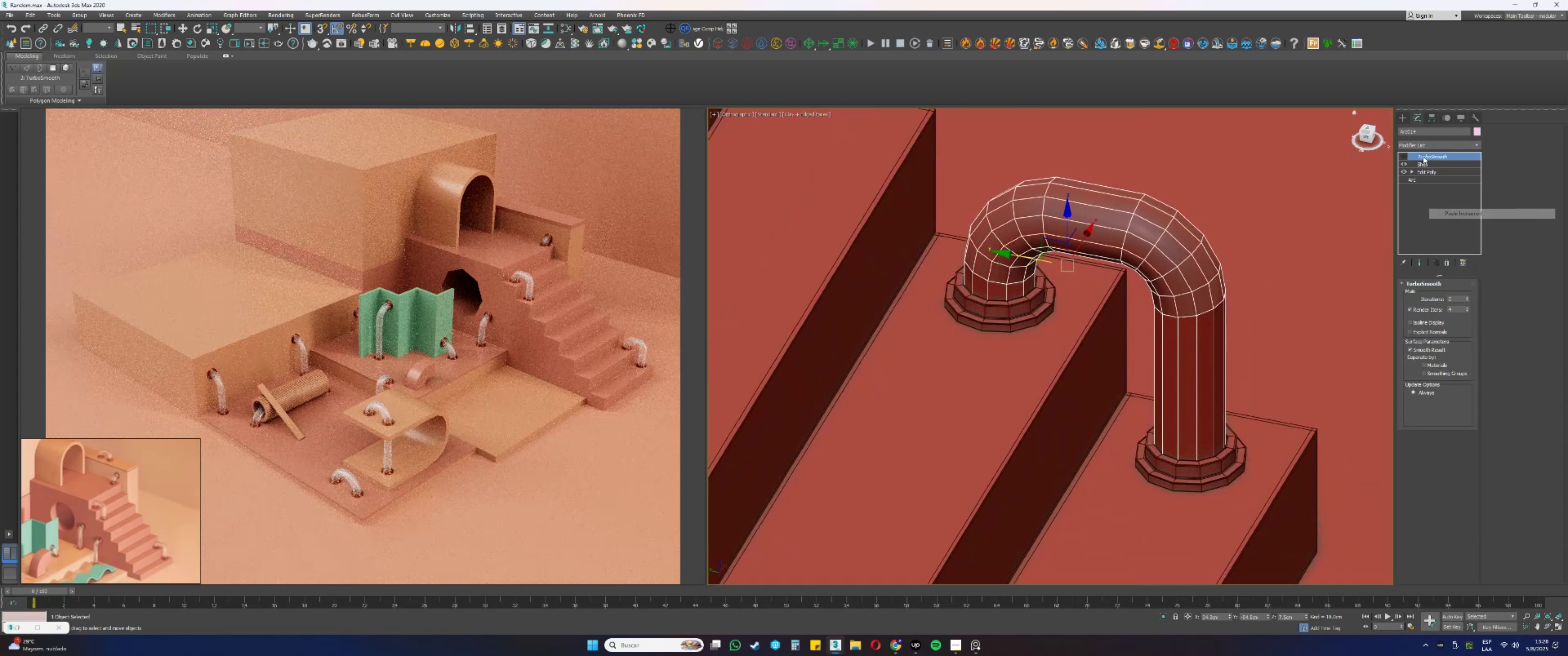 
left_click([1403, 156])
 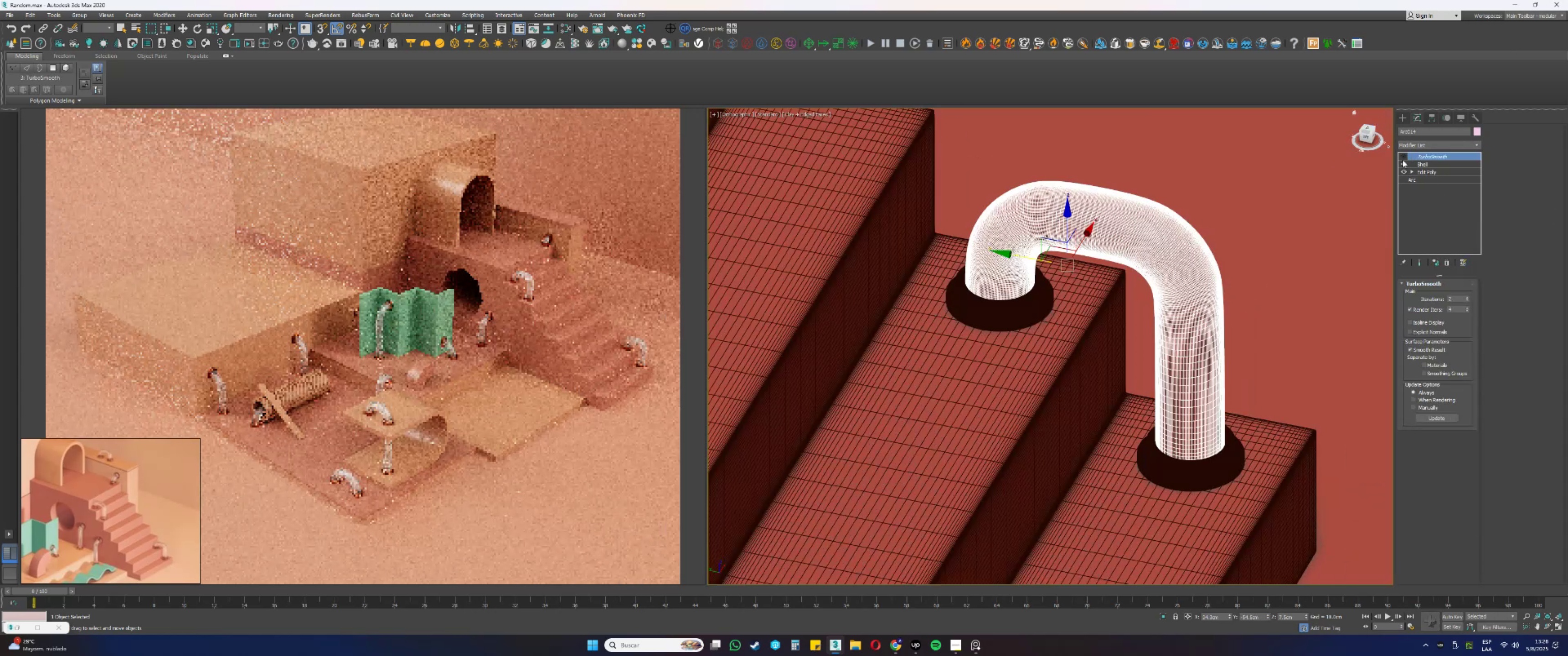 
key(F3)
 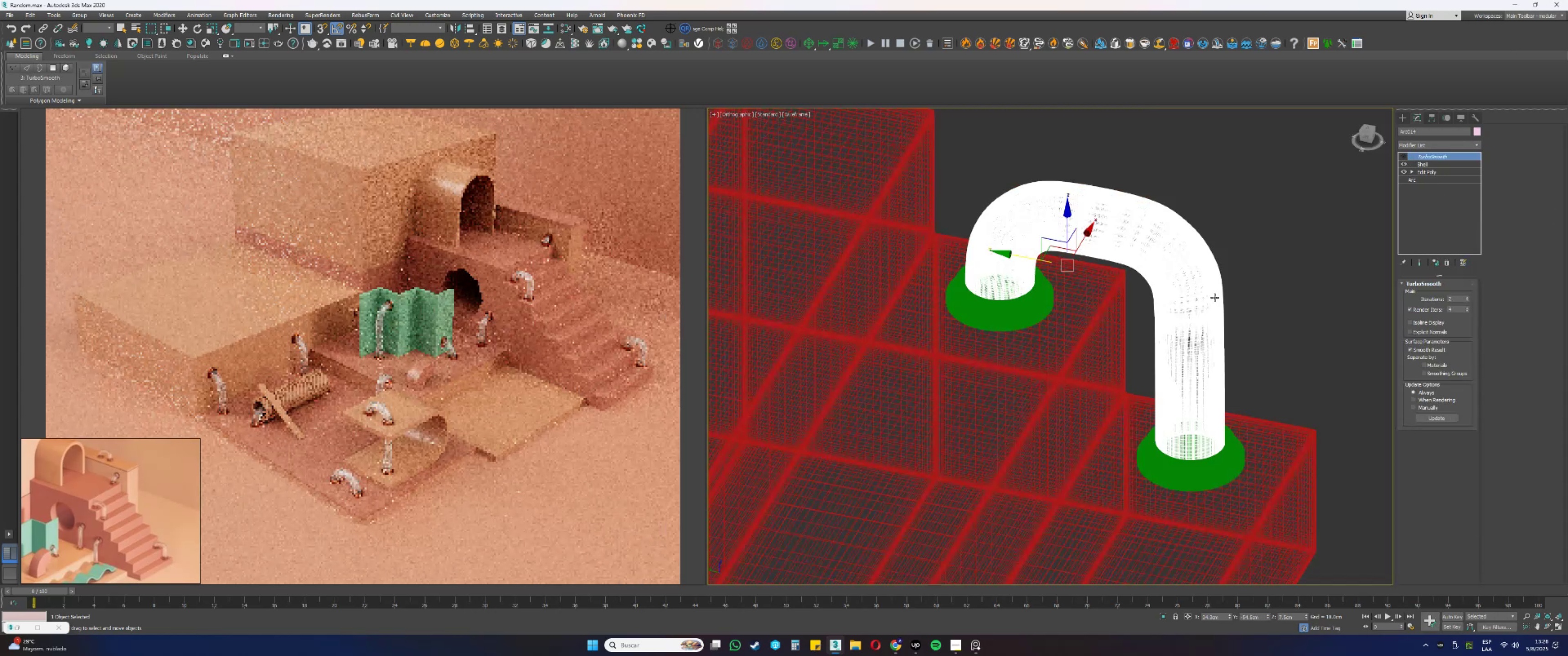 
key(F3)
 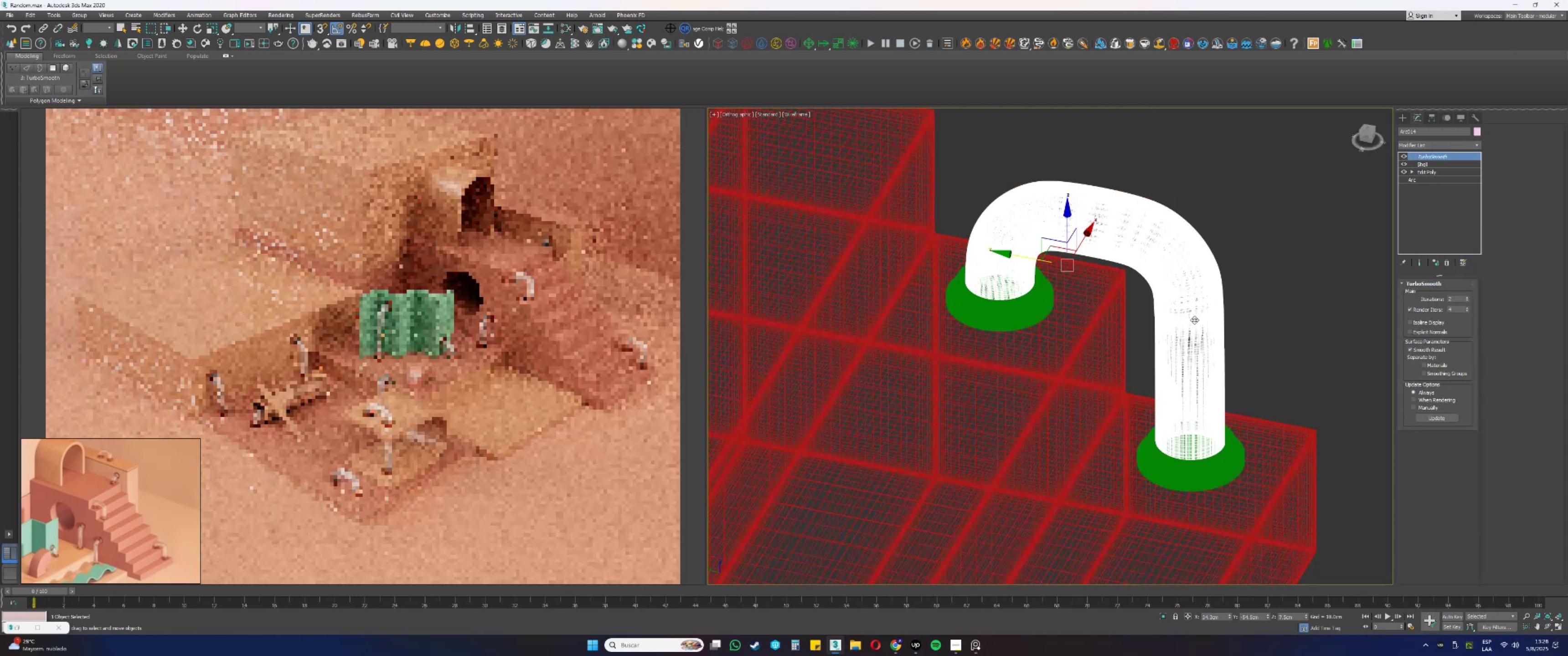 
key(F4)
 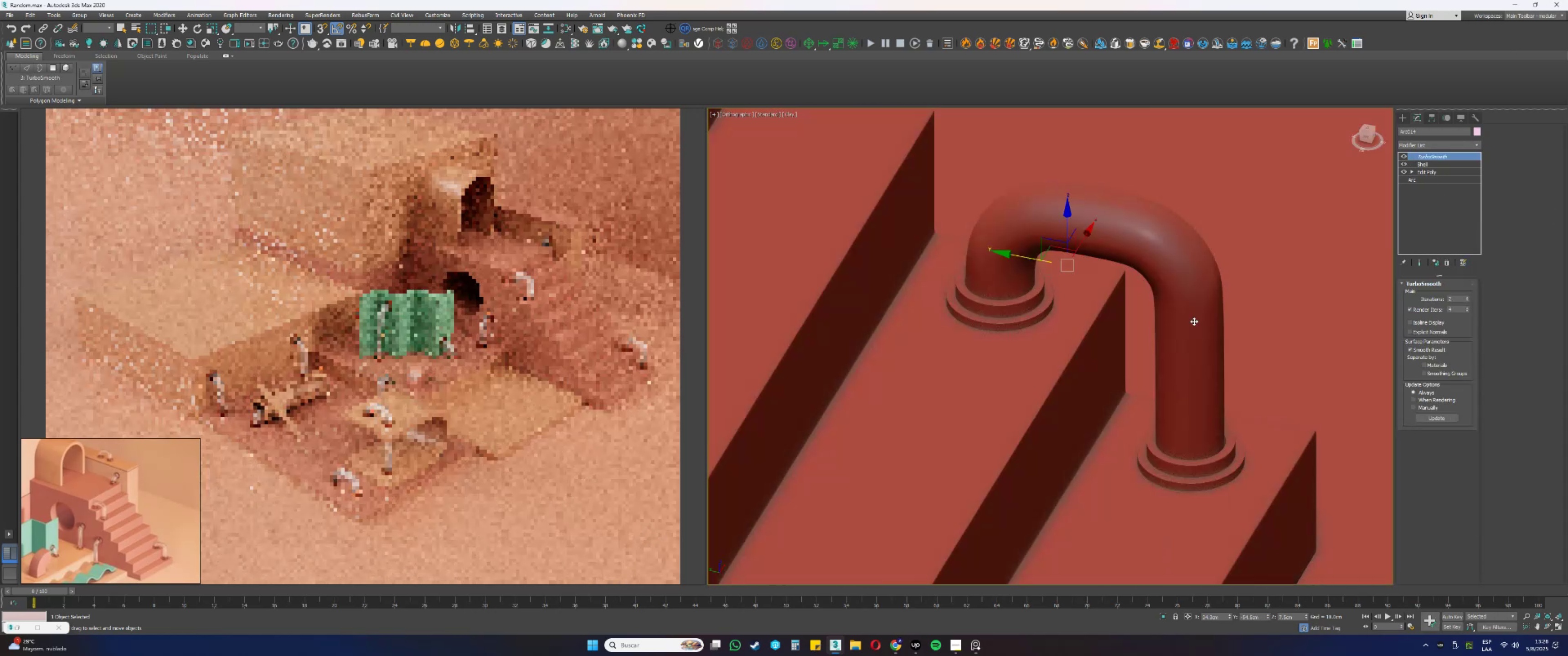 
scroll: coordinate [1194, 321], scroll_direction: down, amount: 5.0
 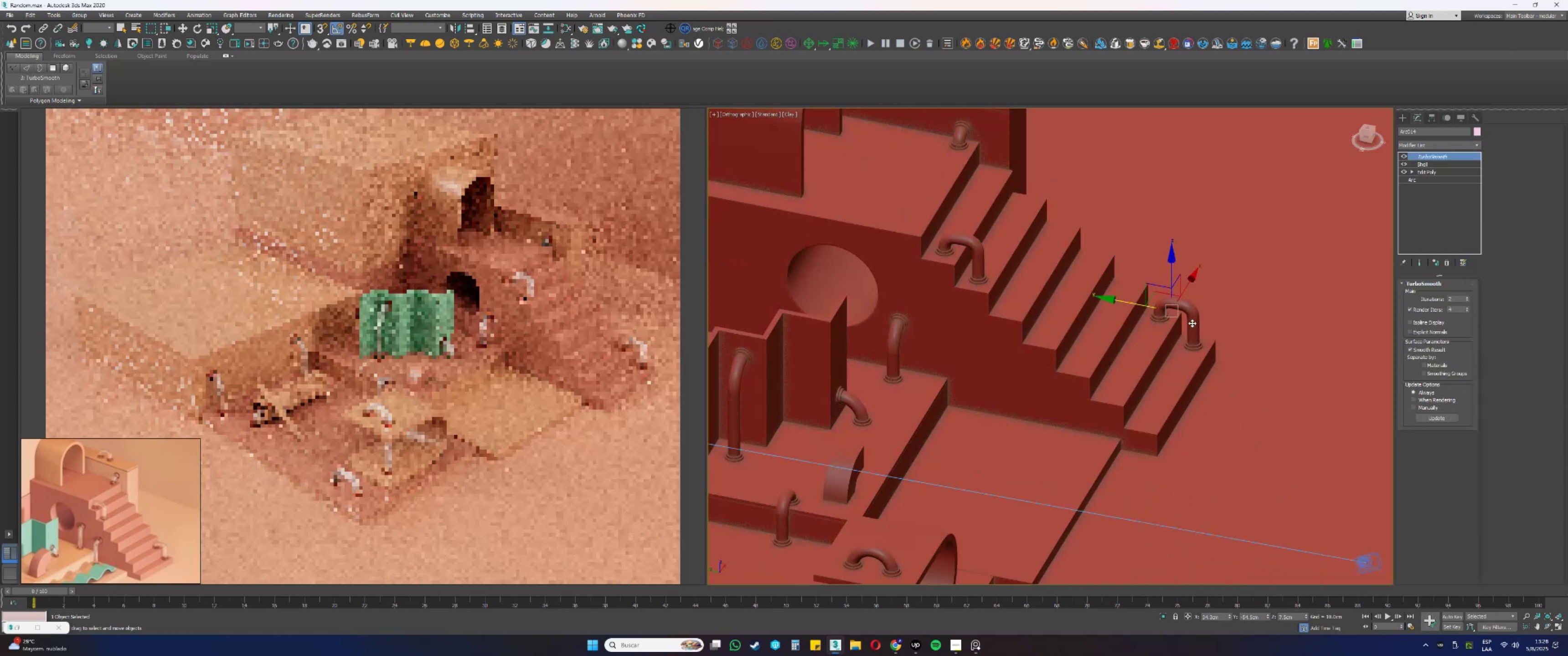 
key(Alt+AltLeft)
 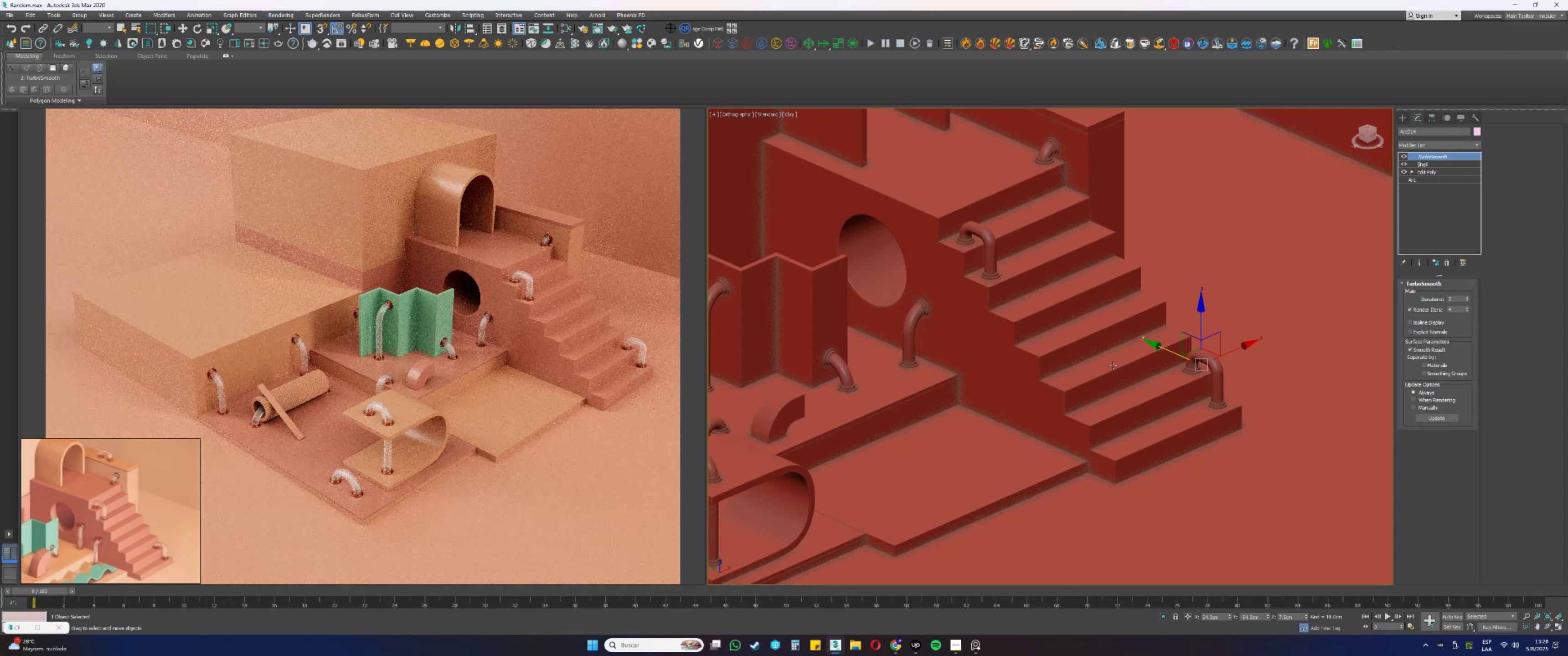 
wait(8.75)
 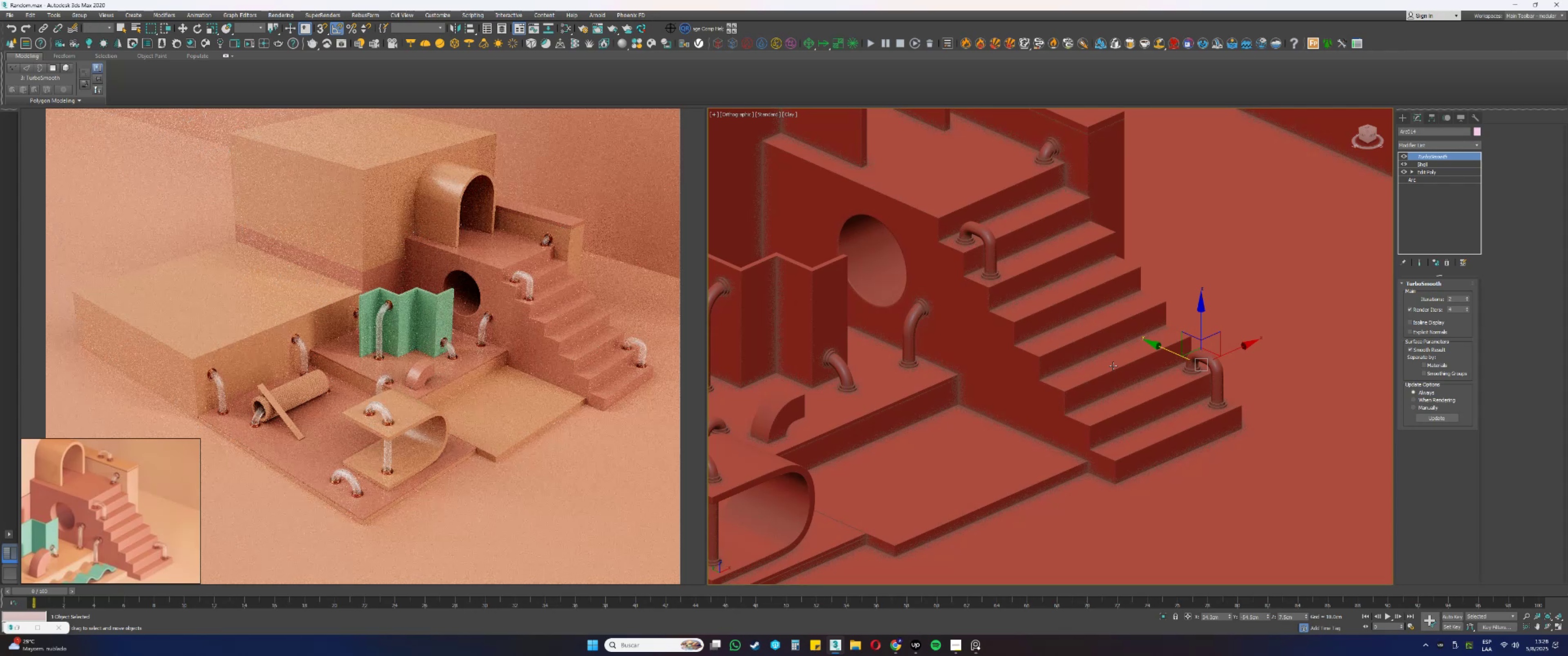 
key(F4)
 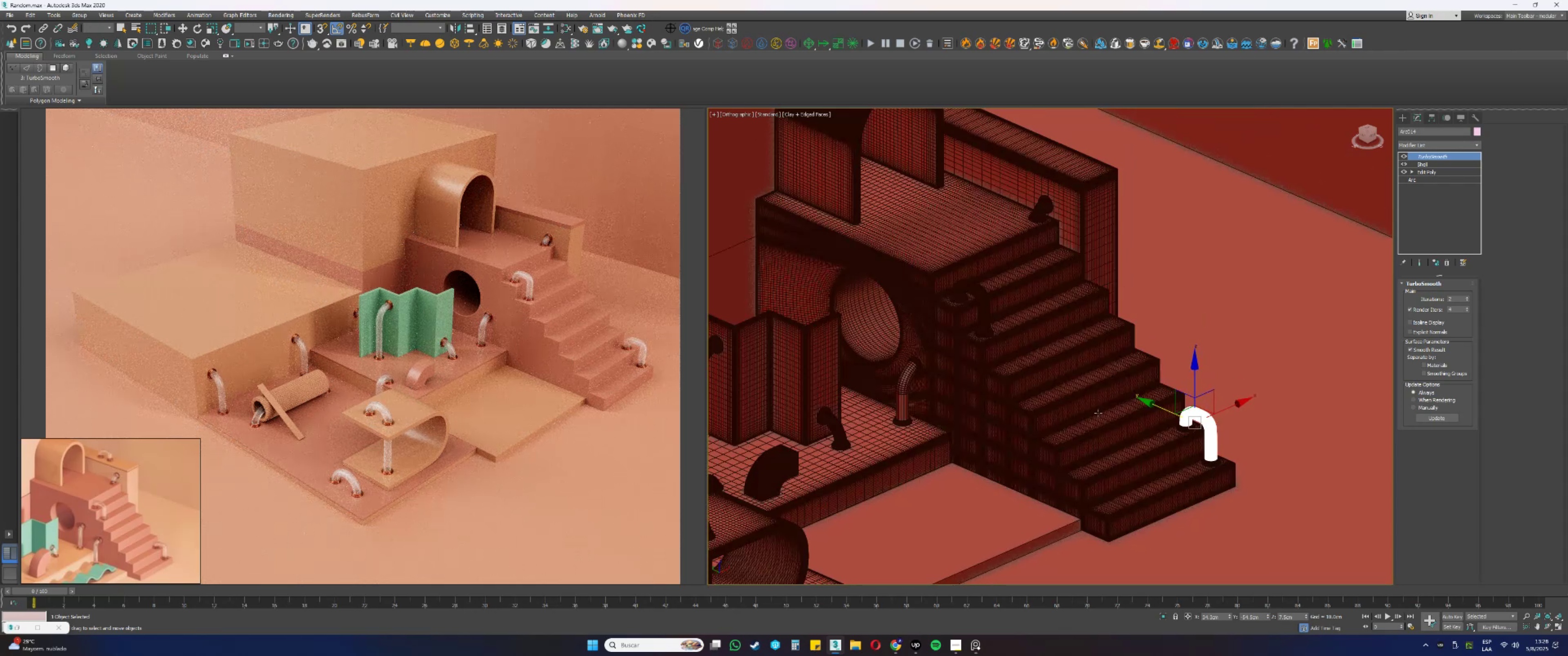 
key(Alt+AltLeft)
 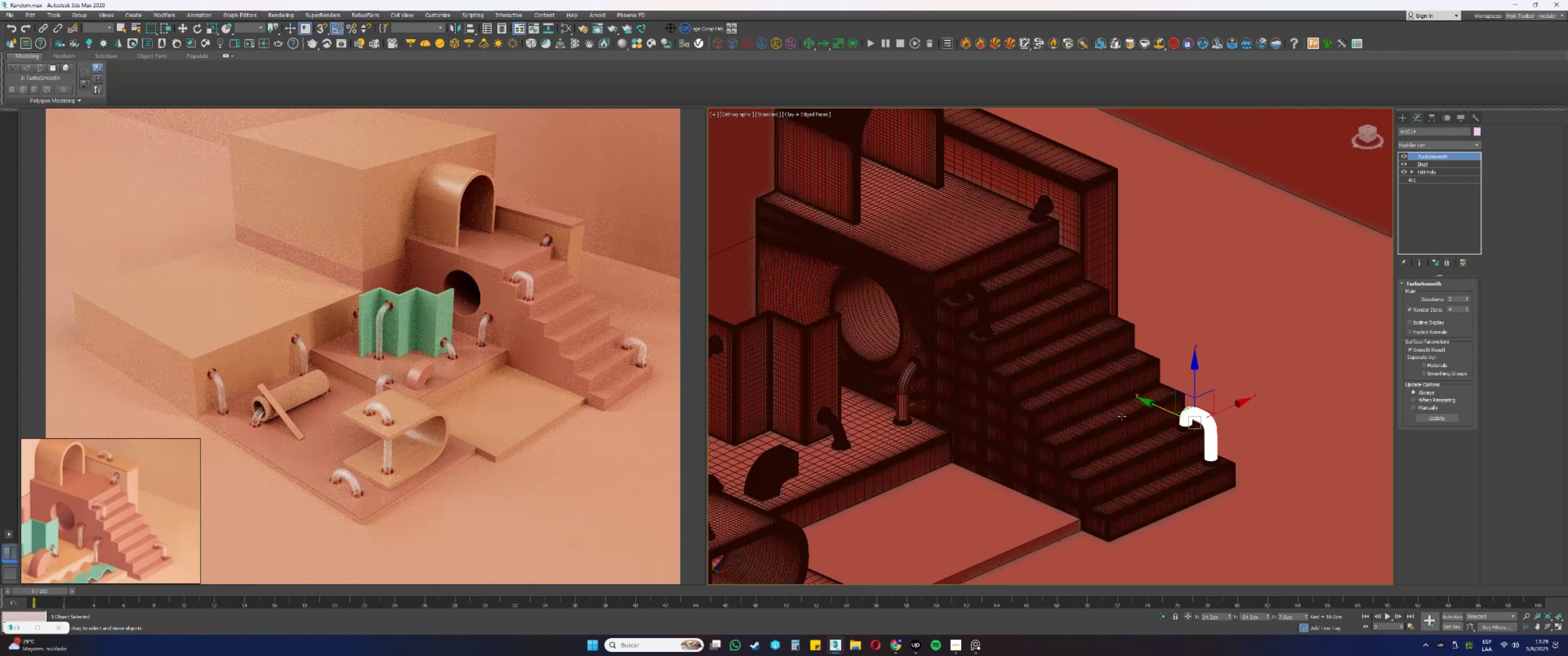 
scroll: coordinate [1176, 442], scroll_direction: up, amount: 2.0
 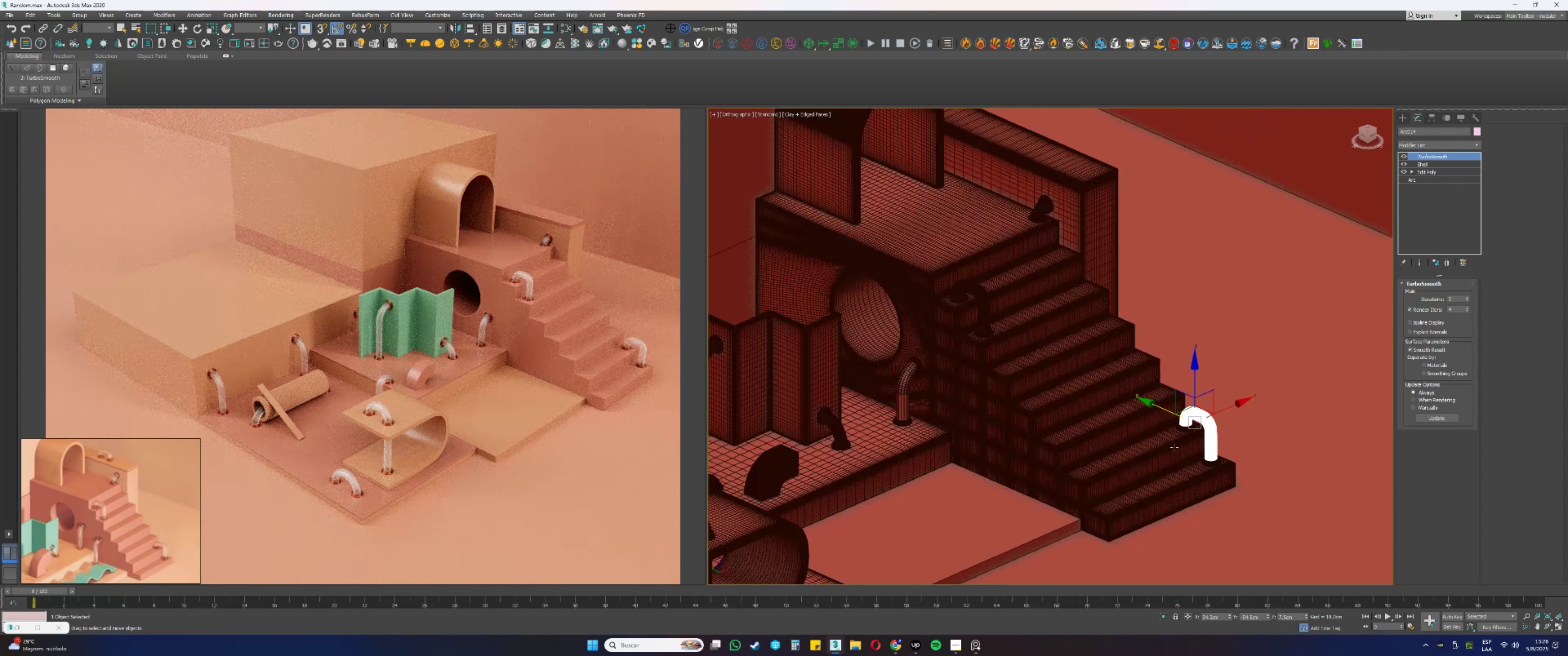 
key(F4)
 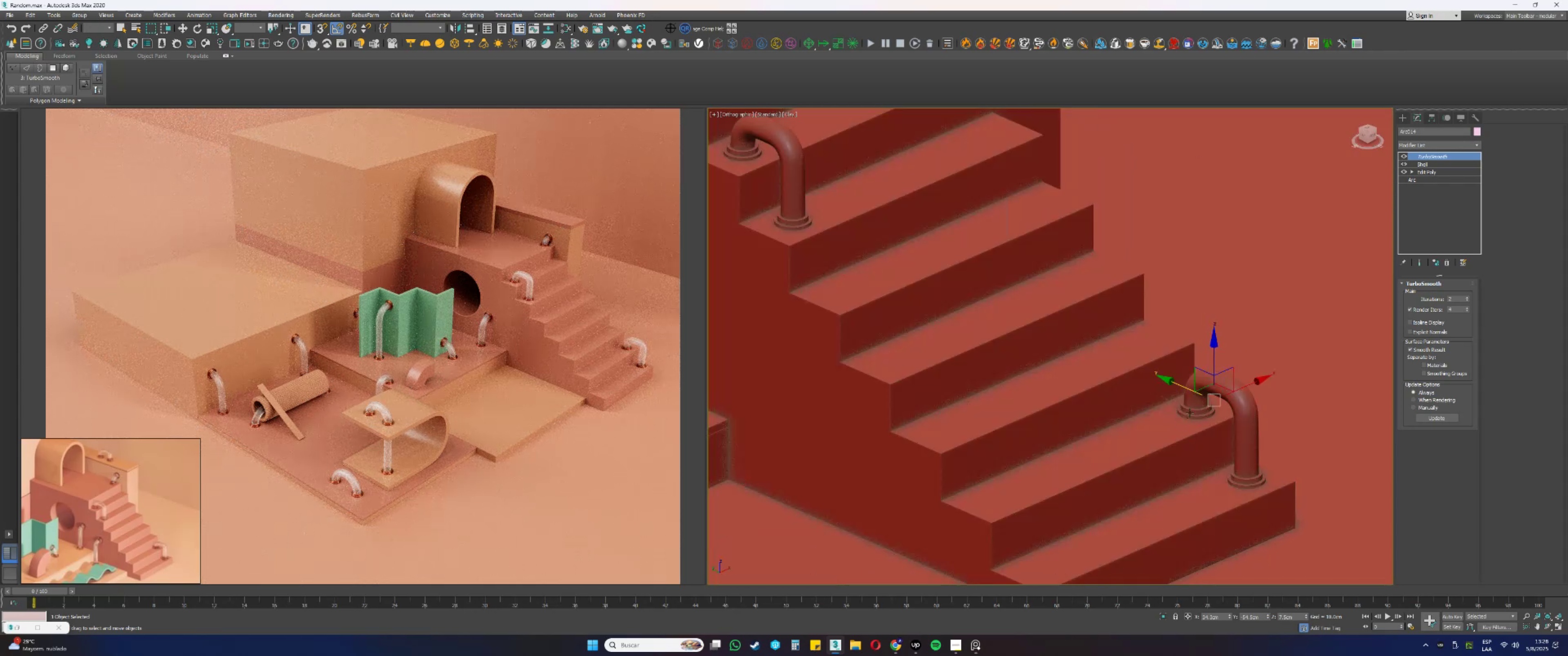 
left_click([1191, 411])
 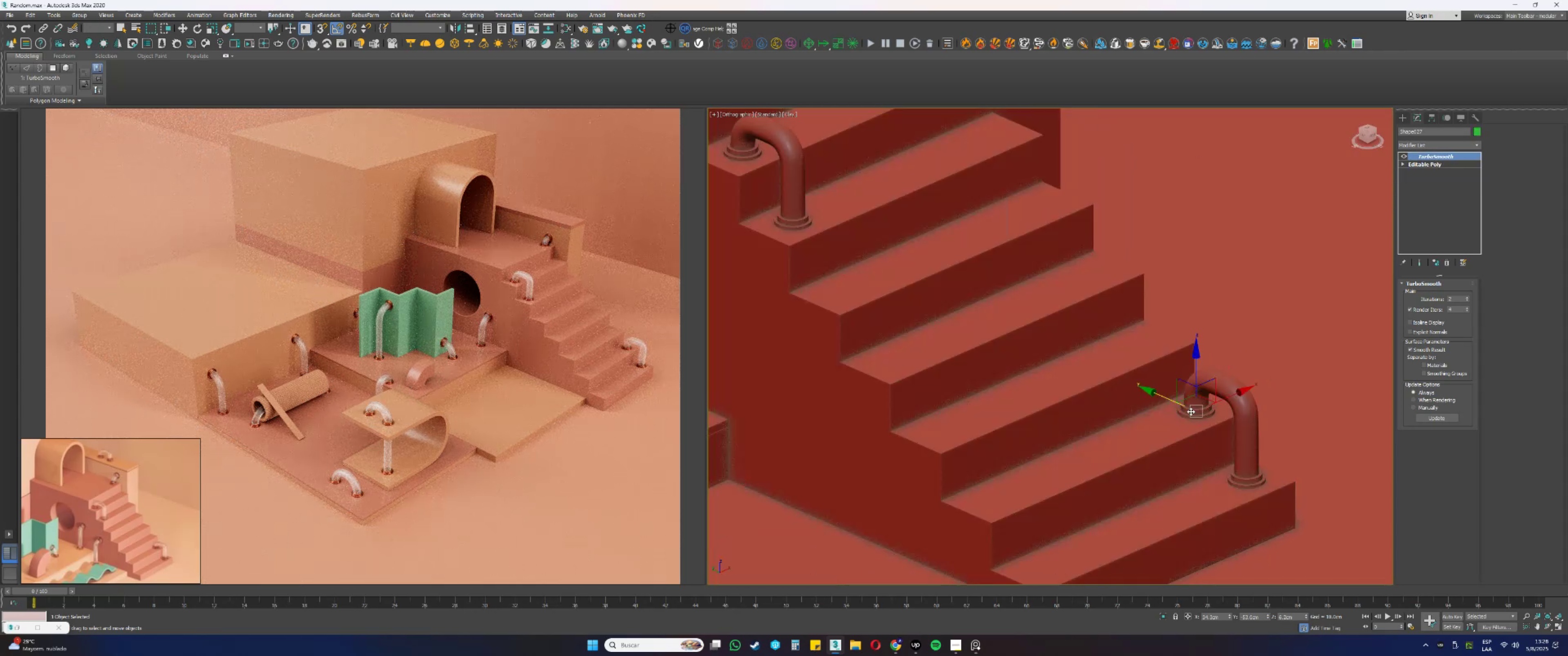 
scroll: coordinate [1191, 411], scroll_direction: down, amount: 2.0
 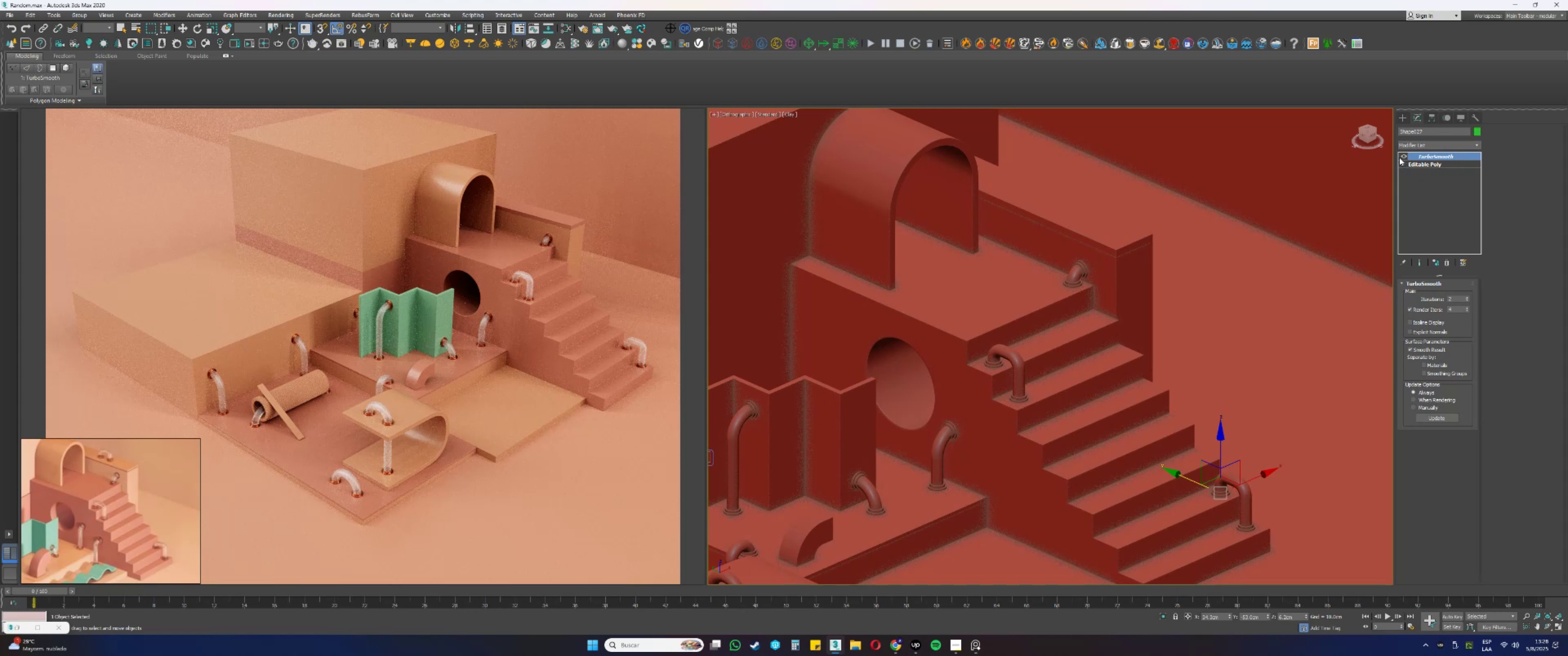 
double_click([1405, 158])
 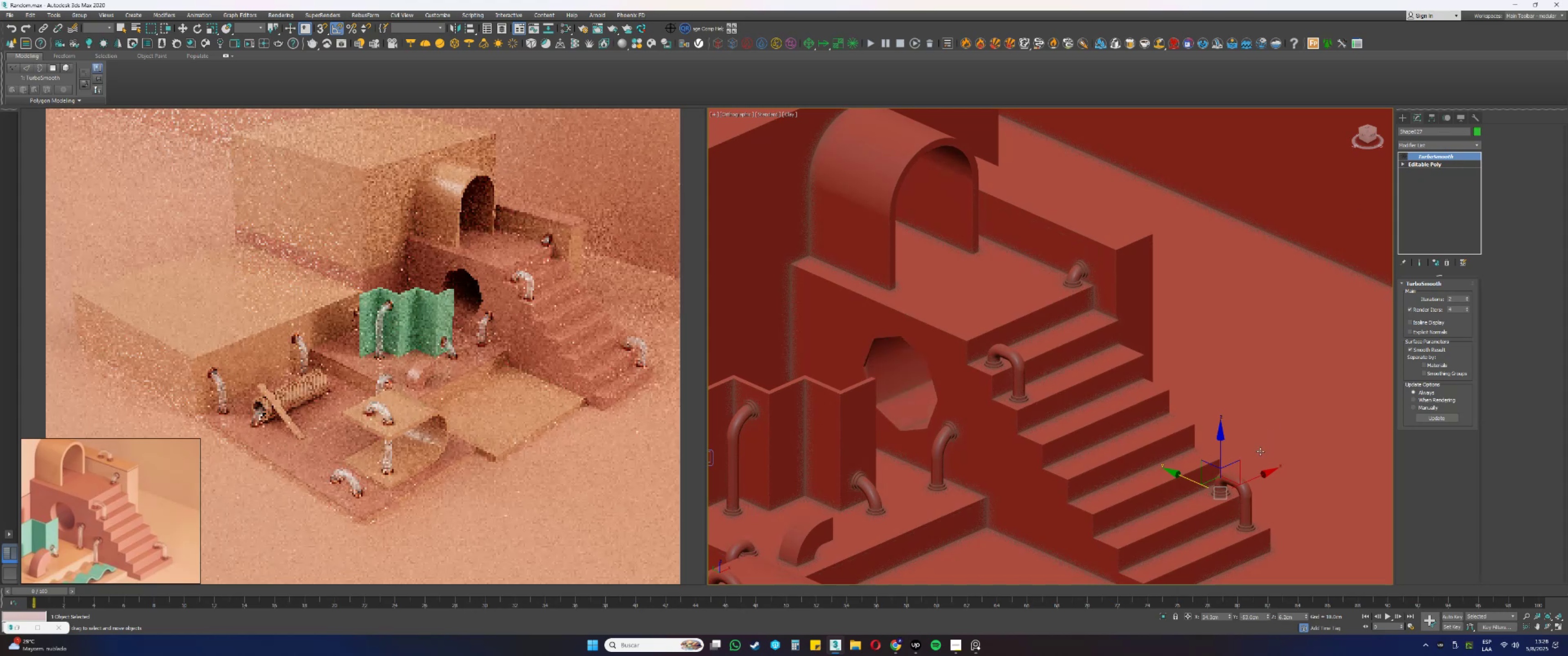 
key(F4)
 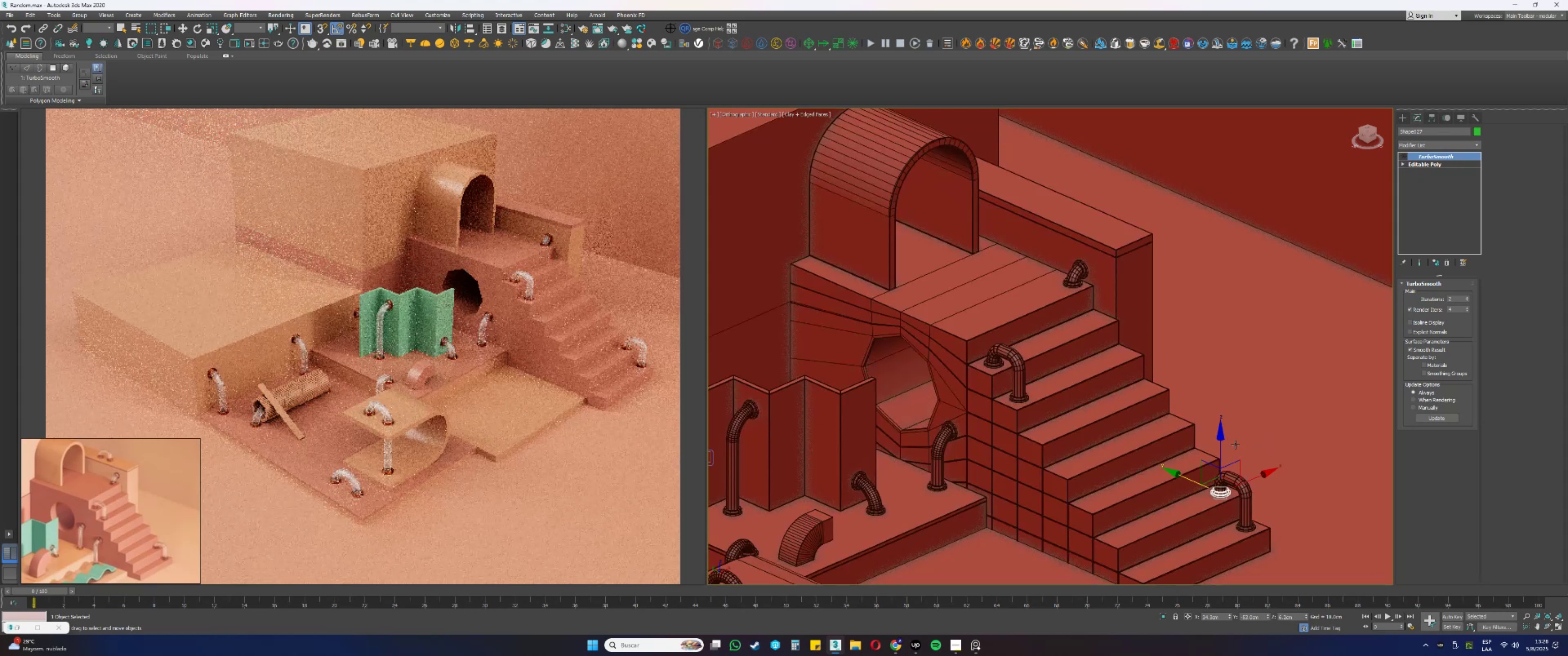 
hold_key(key=ShiftLeft, duration=0.53)
left_click_drag(start_coordinate=[1219, 446], to_coordinate=[1108, 277])
 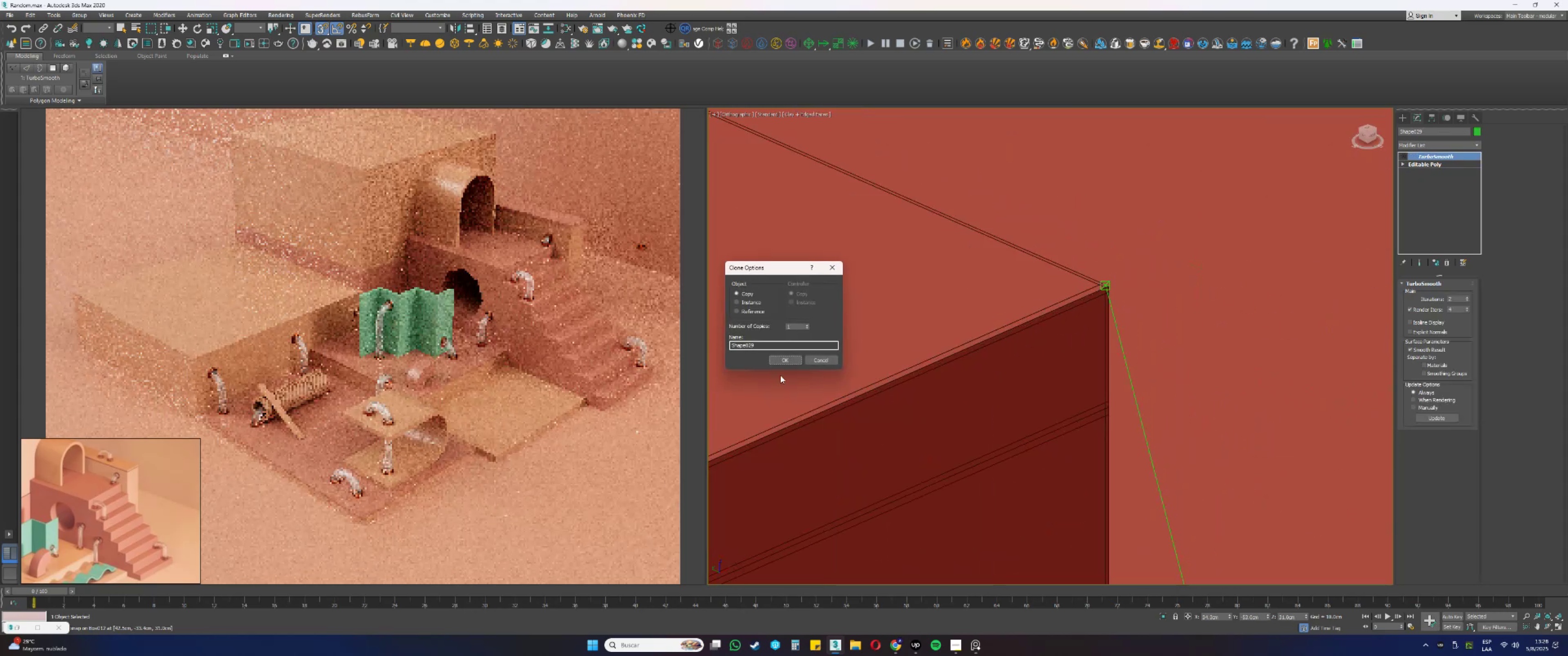 
key(S)
 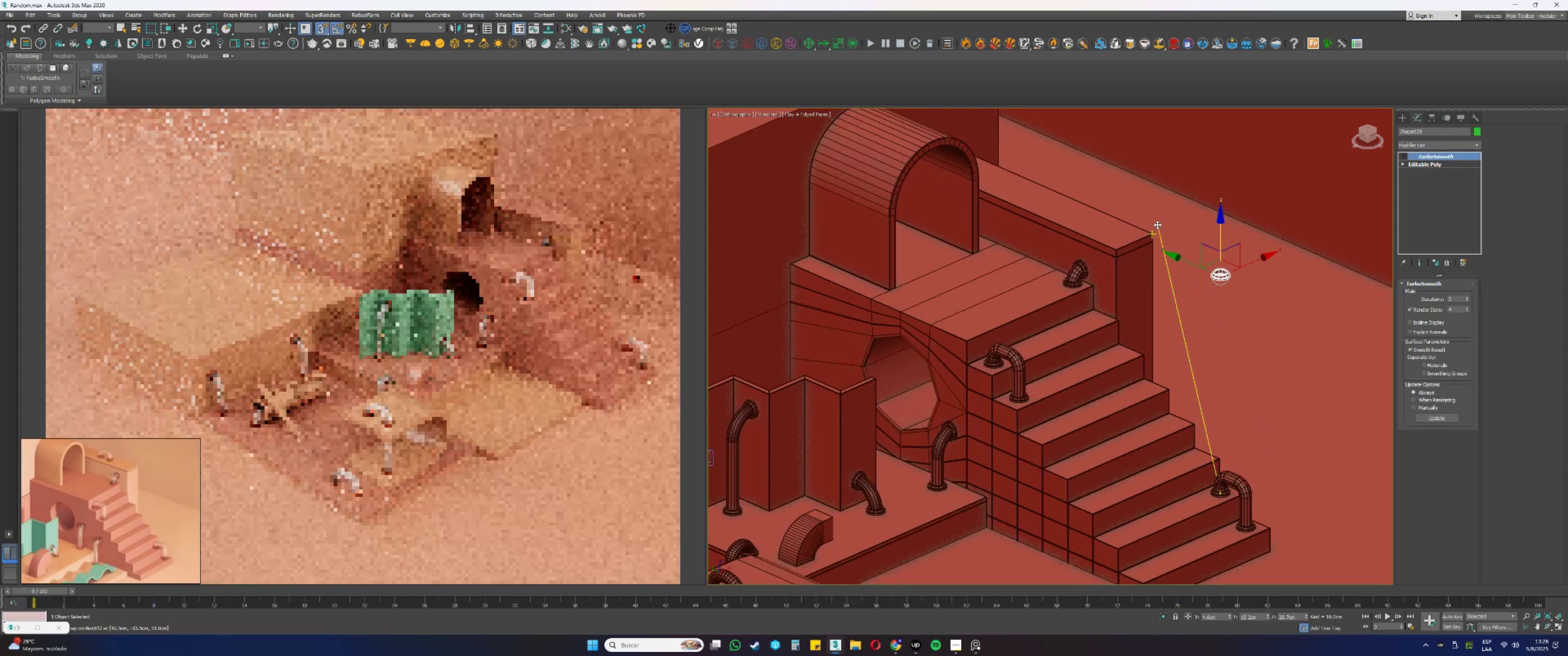 
scroll: coordinate [1144, 250], scroll_direction: up, amount: 11.0
 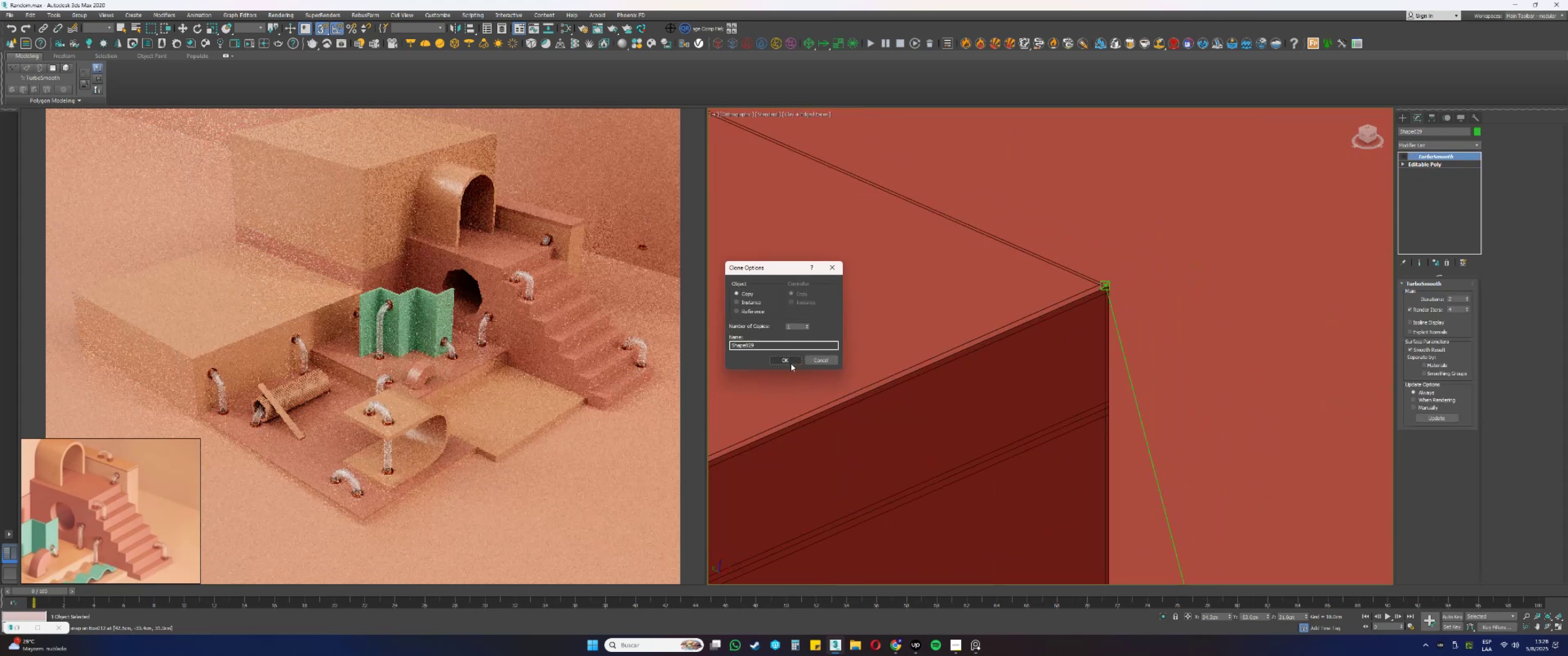 
double_click([778, 362])
 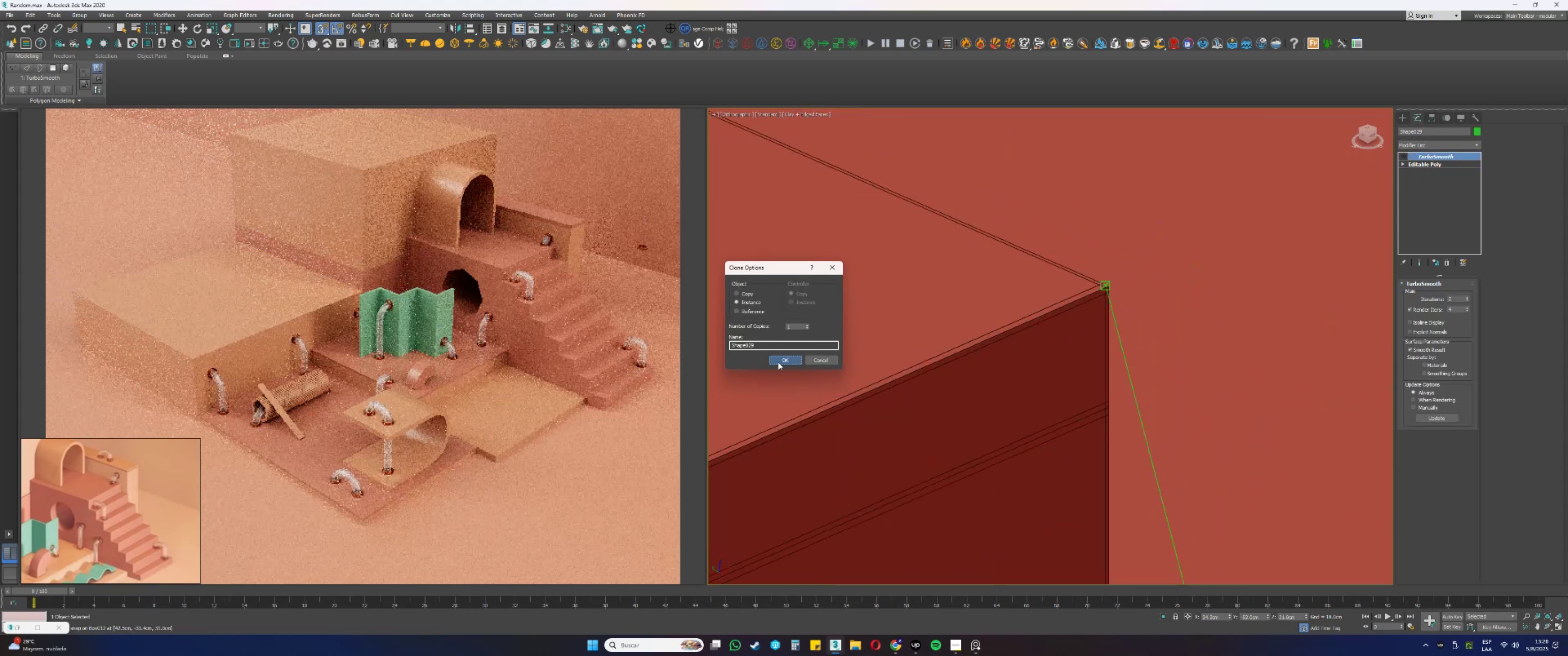 
key(S)
 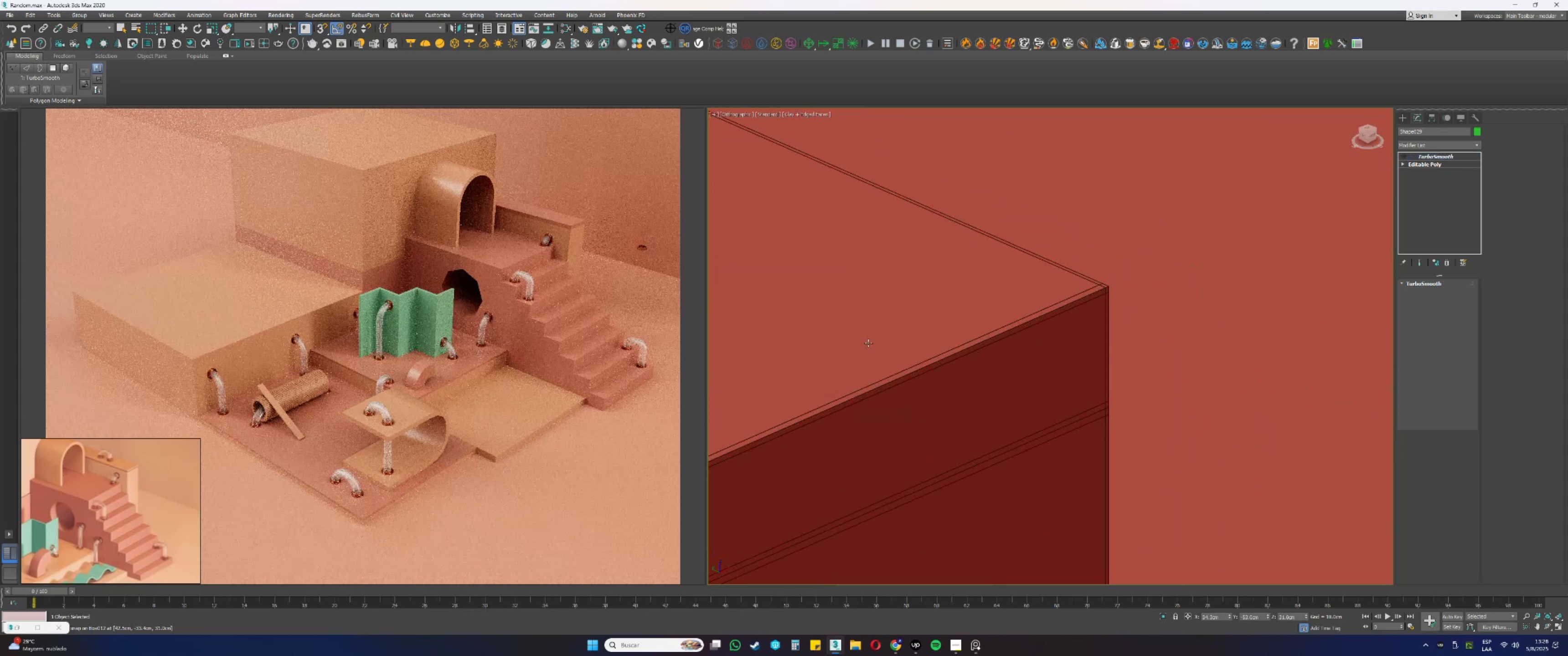 
scroll: coordinate [907, 337], scroll_direction: down, amount: 12.0
 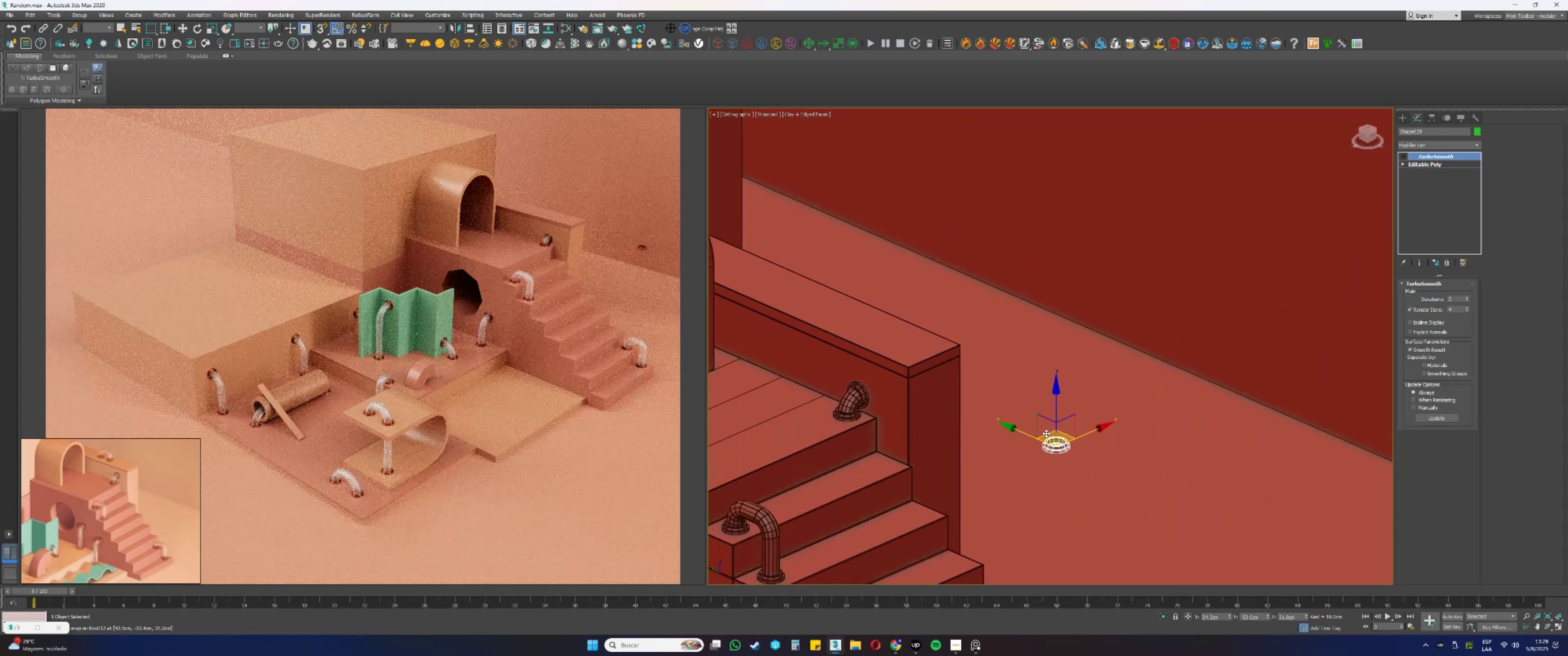 
left_click_drag(start_coordinate=[1024, 430], to_coordinate=[789, 318])
 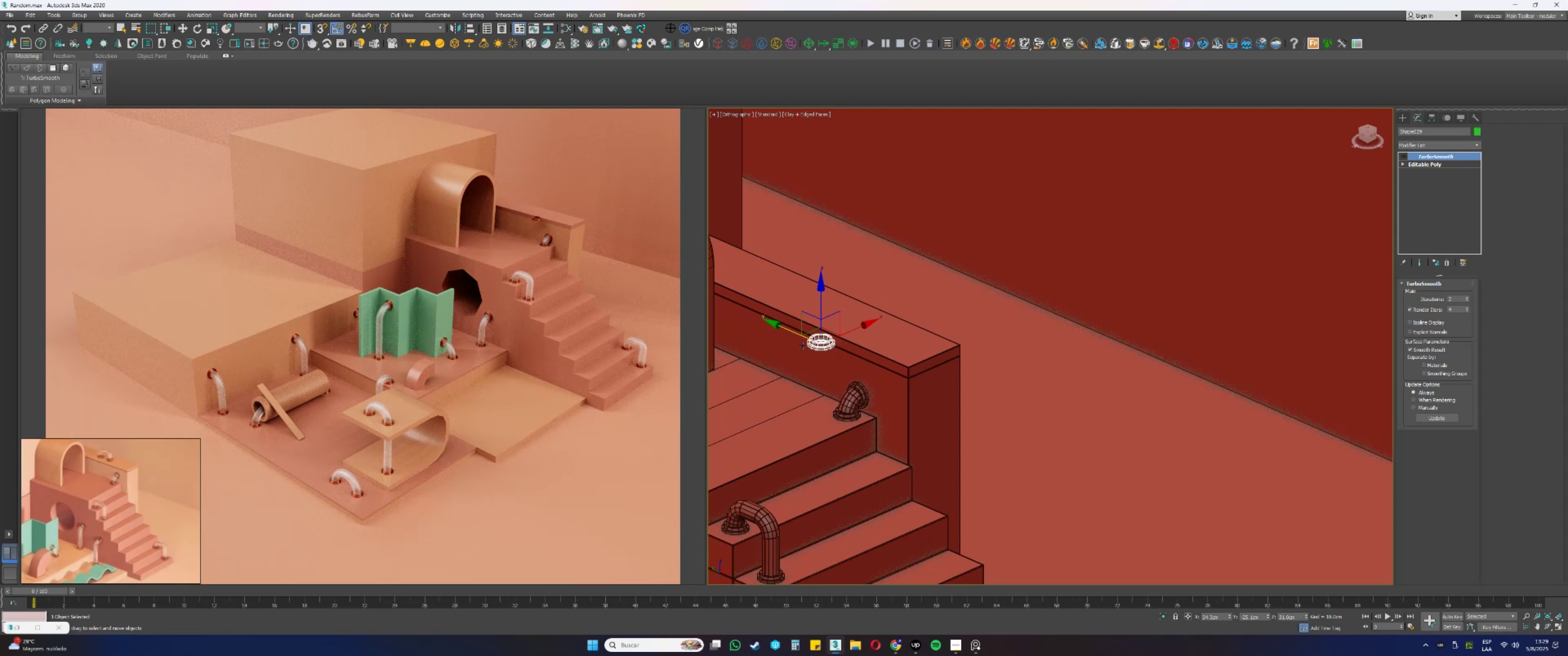 
wait(30.94)
 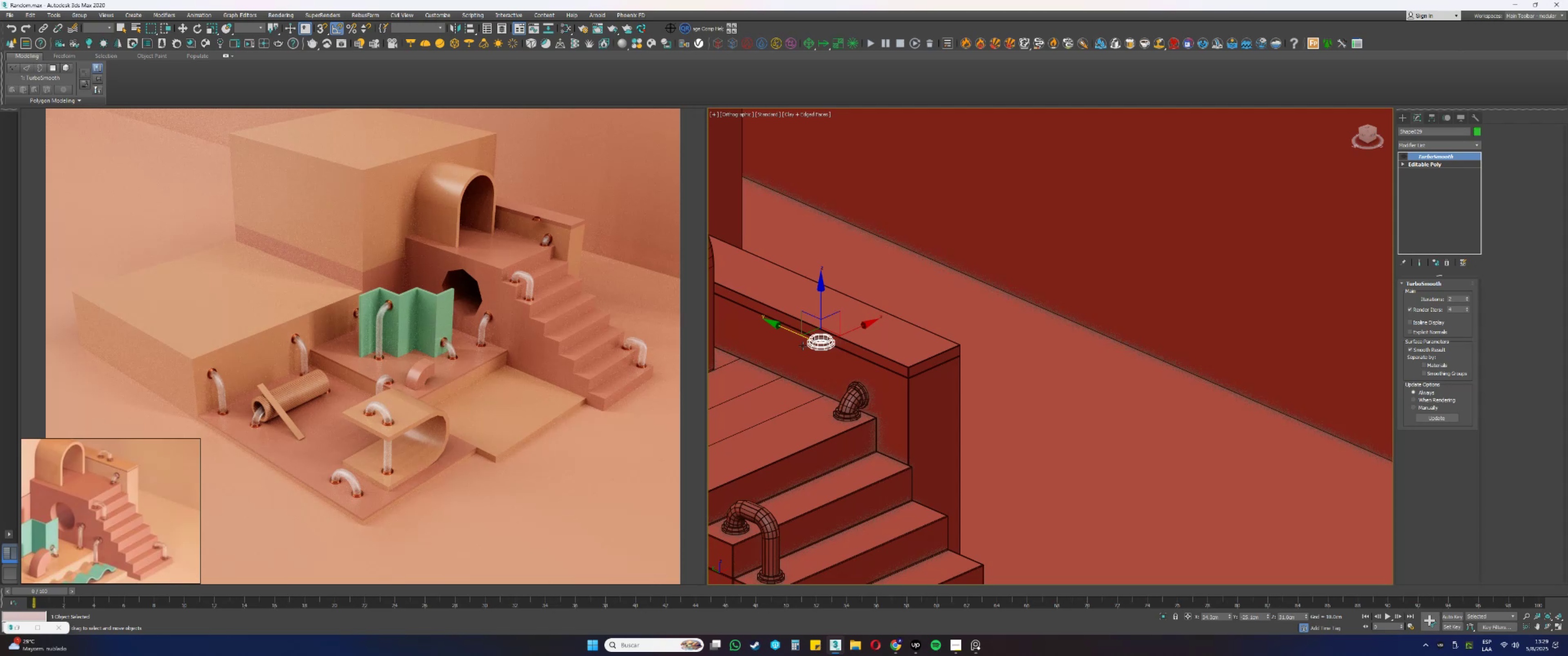 
scroll: coordinate [838, 332], scroll_direction: up, amount: 3.0
 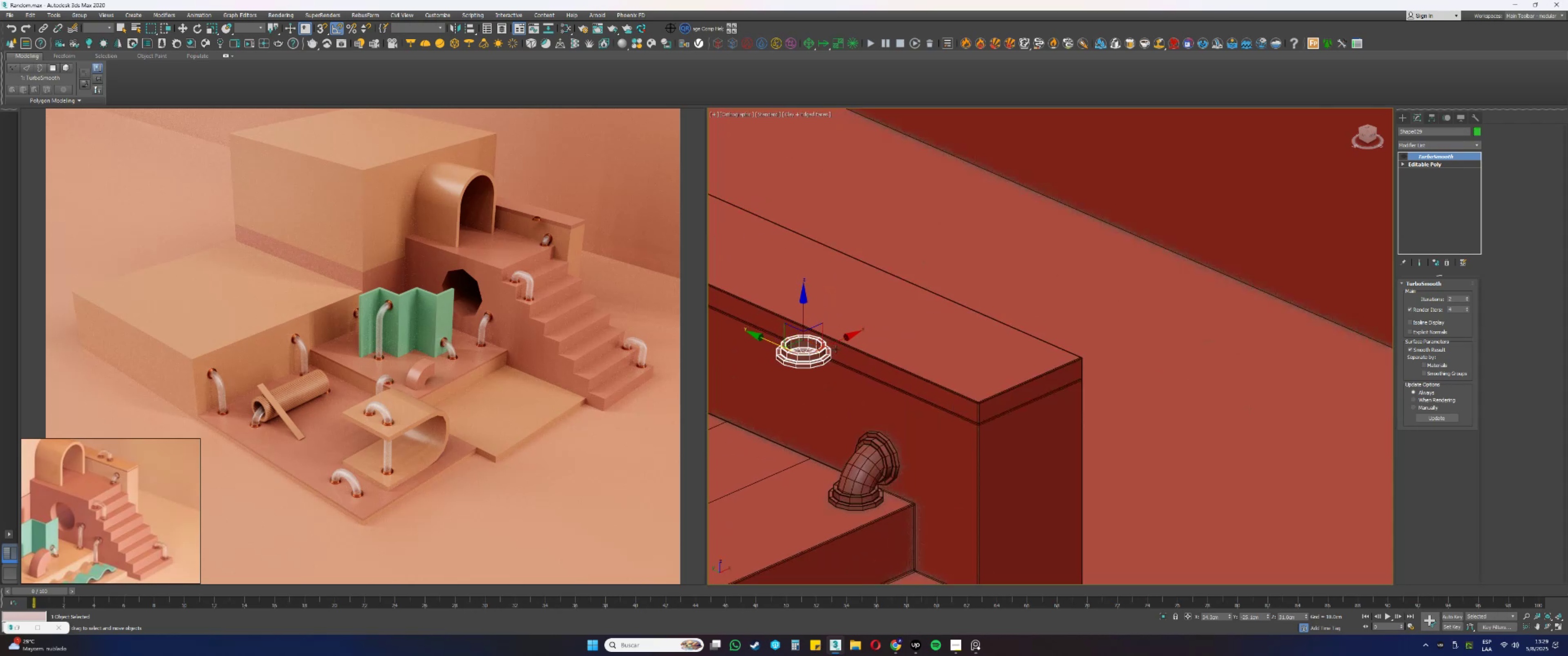 
left_click_drag(start_coordinate=[835, 342], to_coordinate=[1018, 383])
 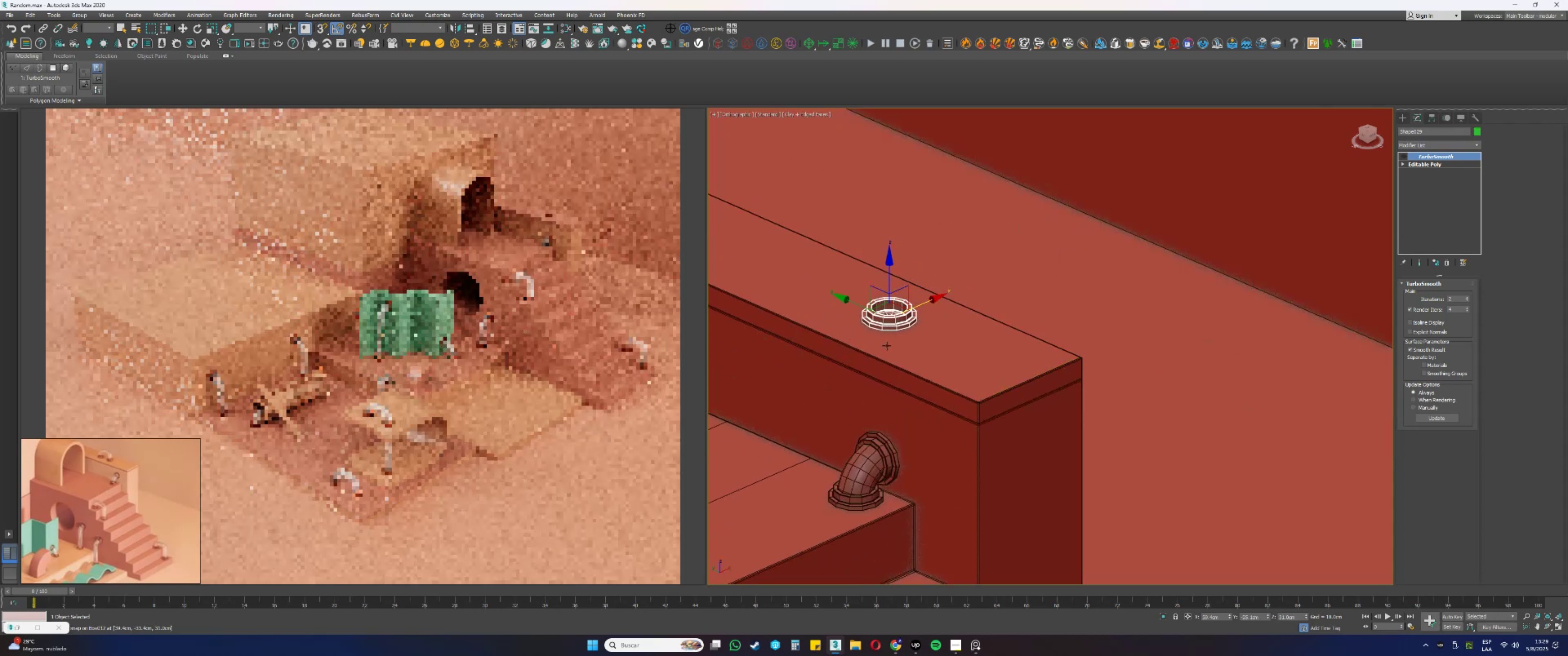 
type(ss)
 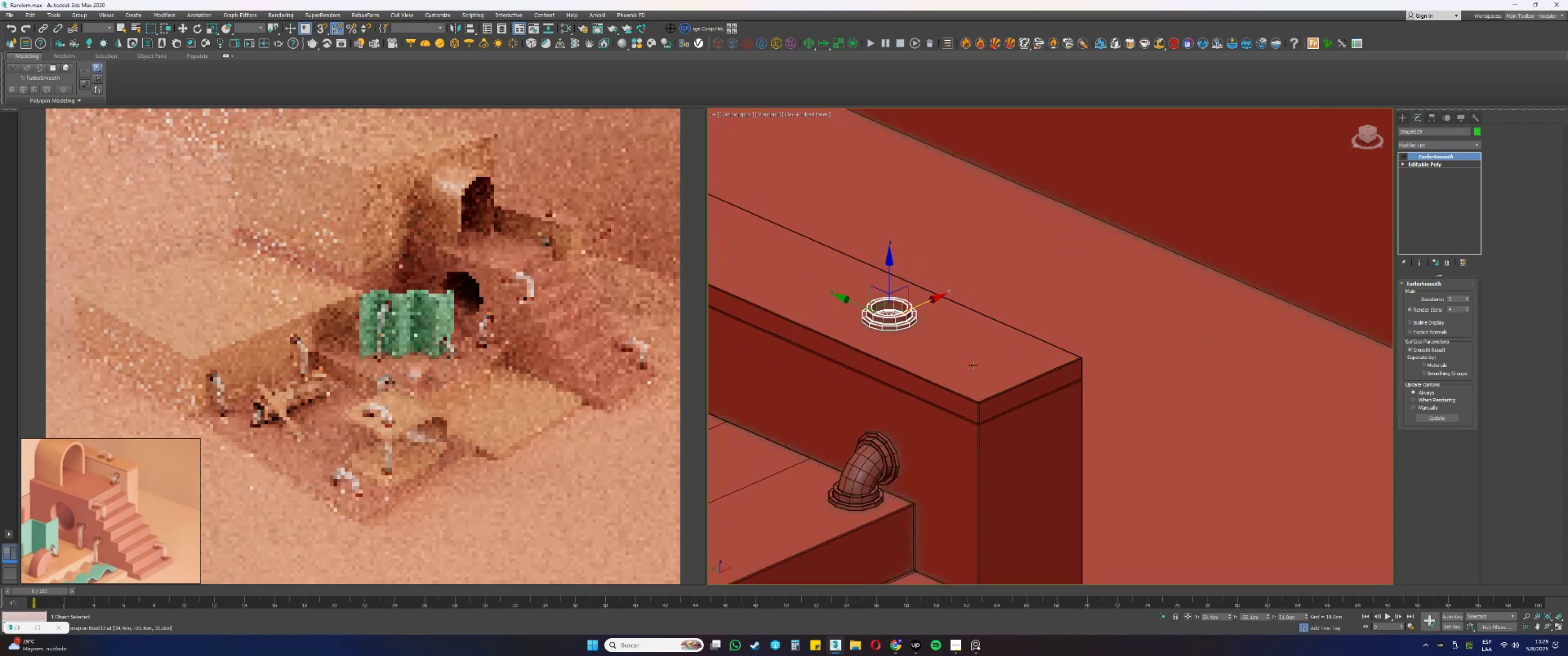 
key(Alt+AltLeft)
 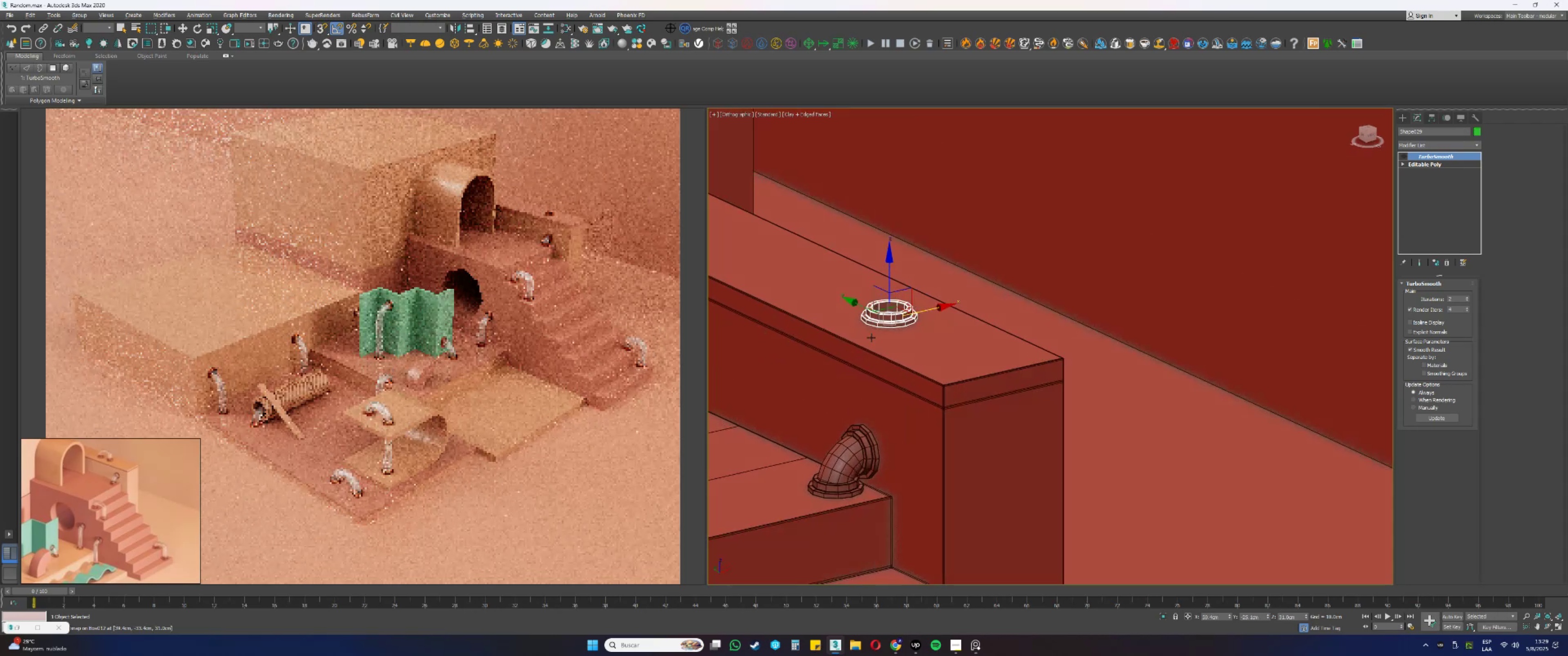 
scroll: coordinate [869, 336], scroll_direction: up, amount: 1.0
 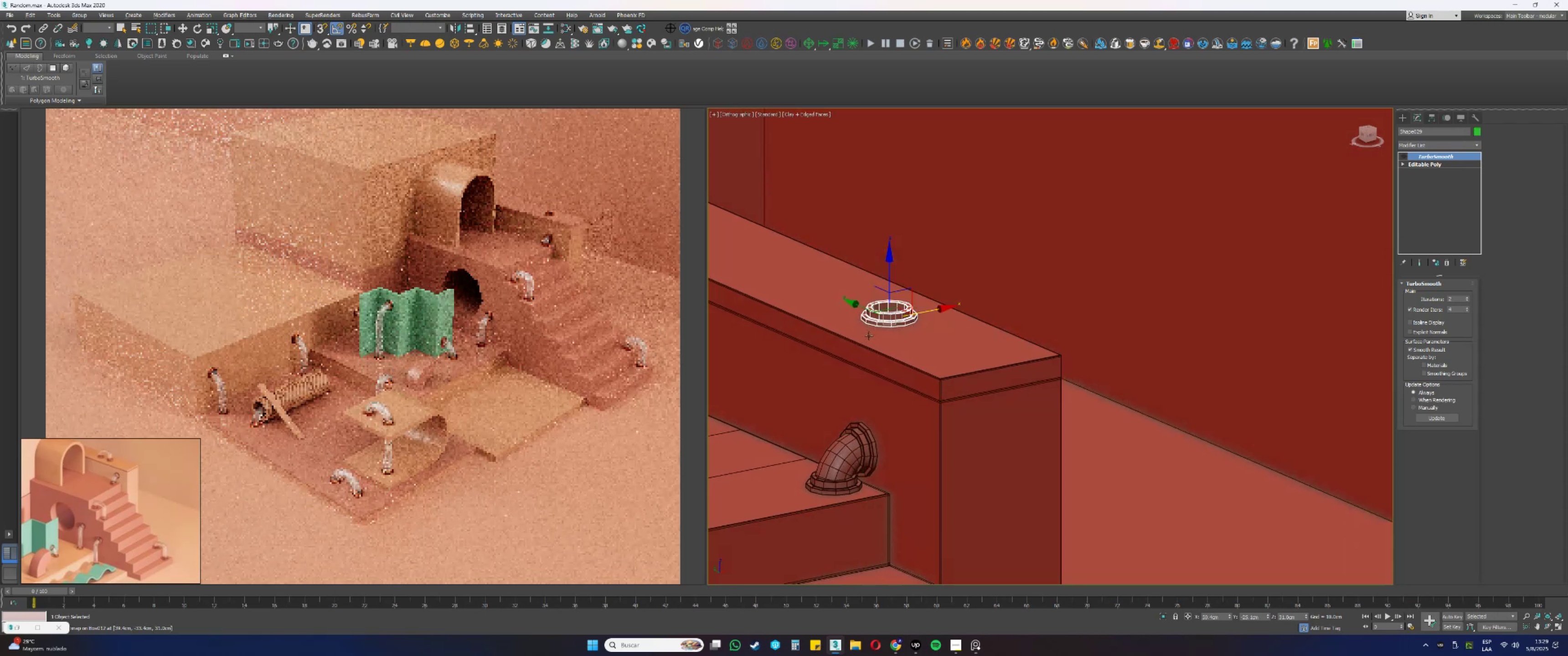 
hold_key(key=AltLeft, duration=0.99)
 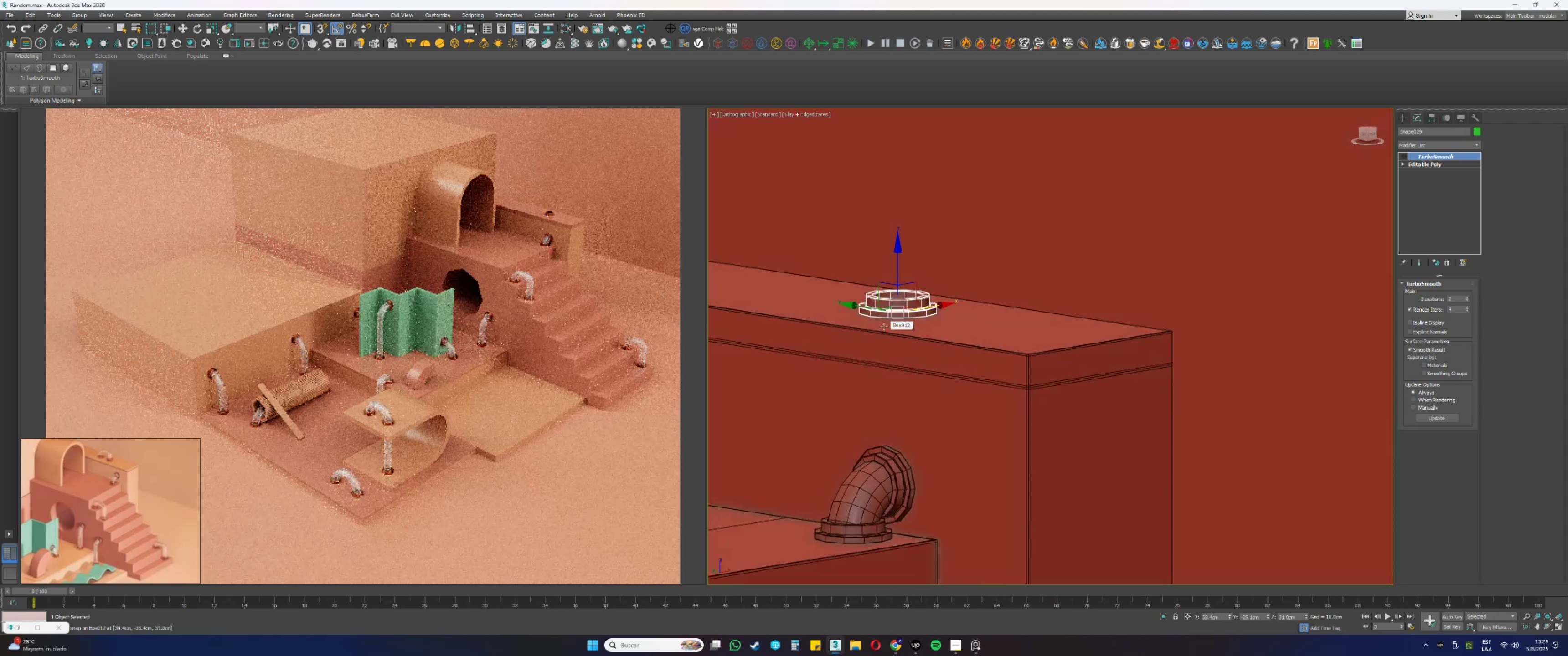 
key(Alt+AltLeft)
 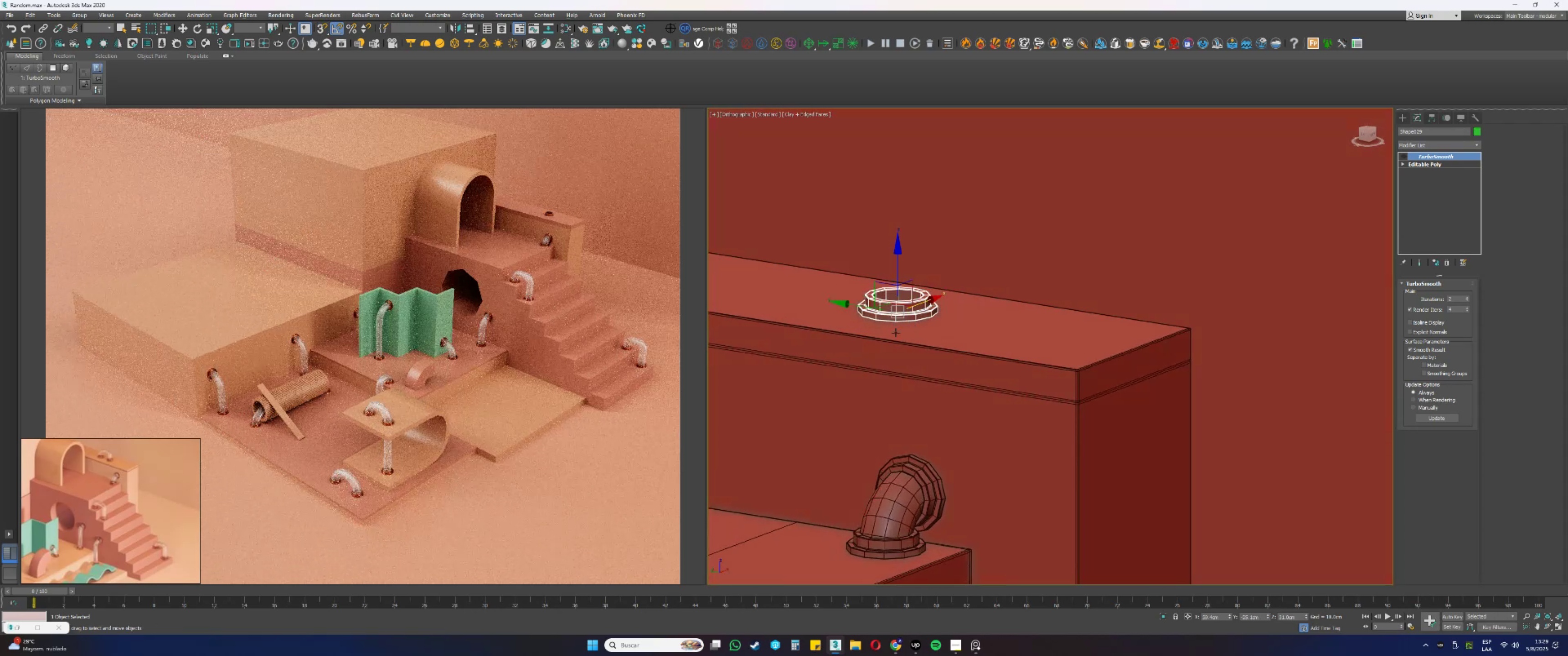 
scroll: coordinate [930, 339], scroll_direction: down, amount: 3.0
 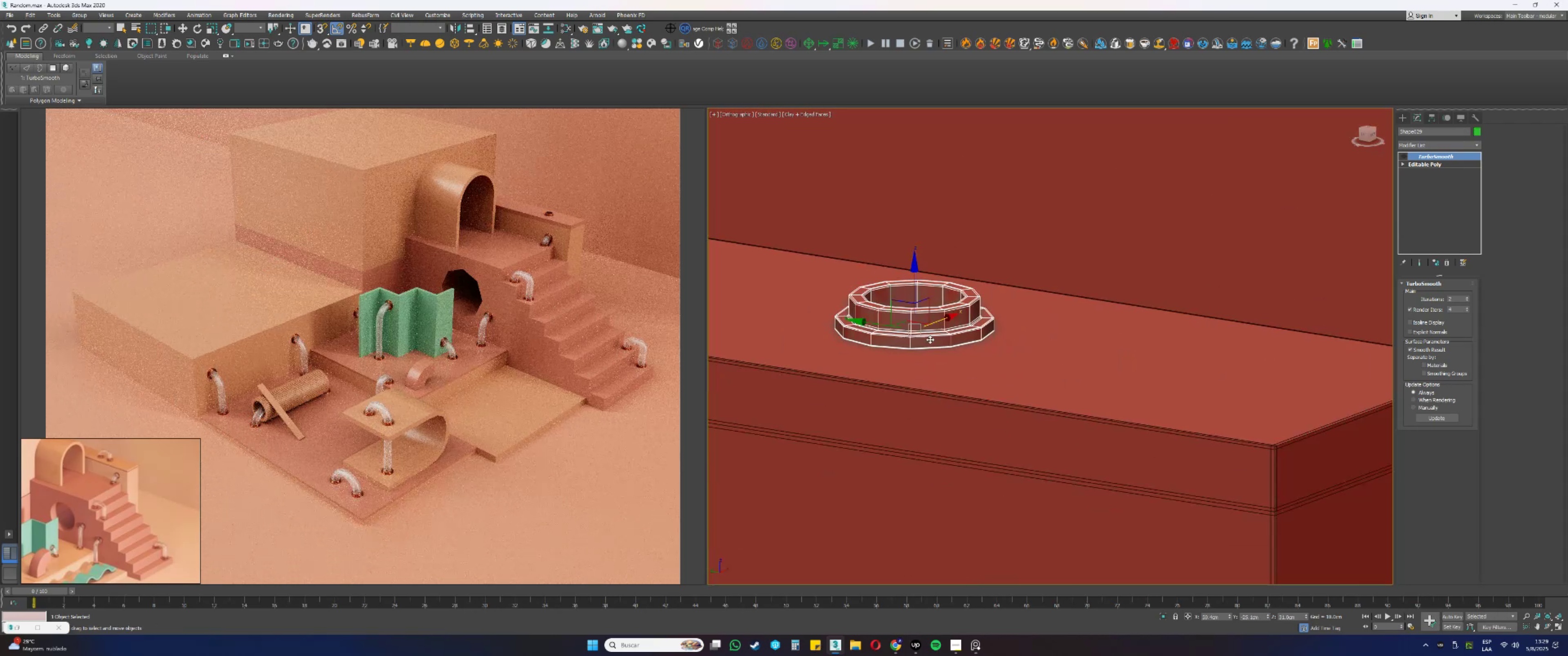 
key(Alt+AltLeft)
 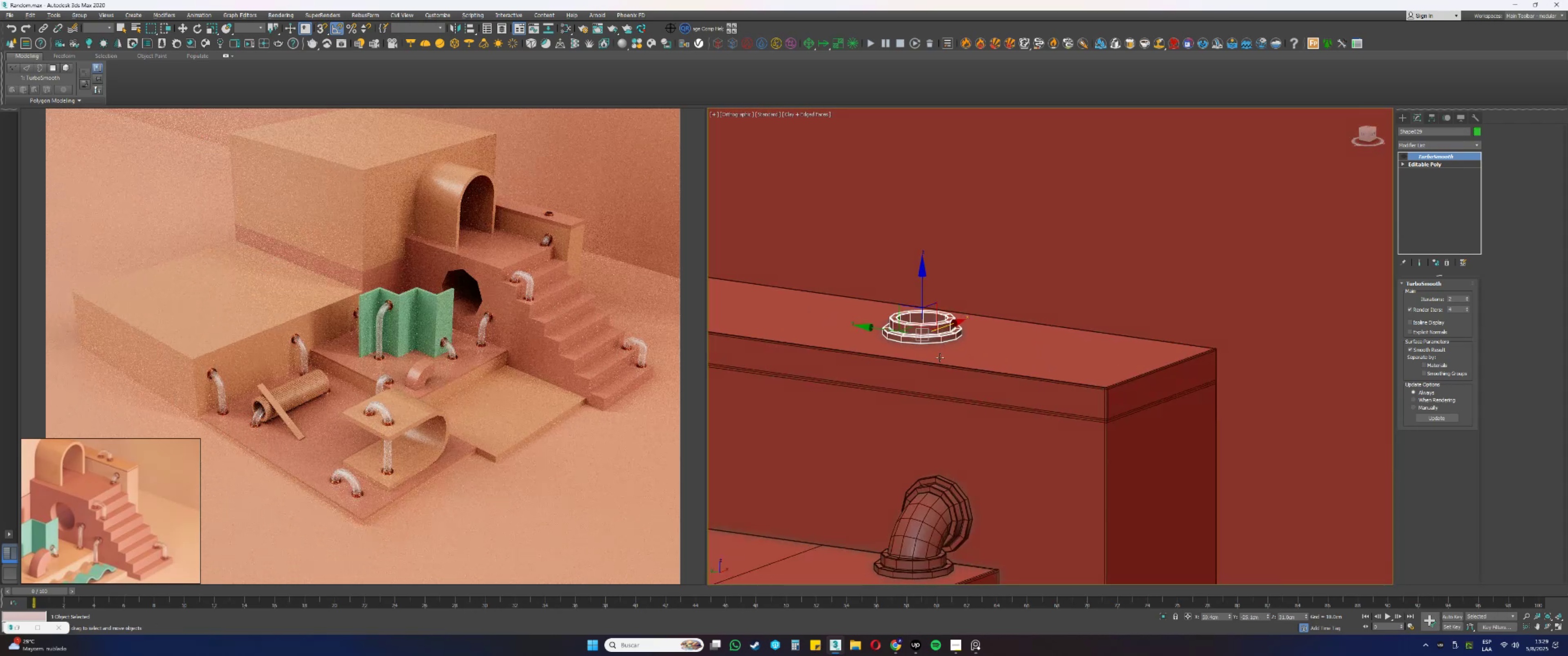 
type(fz[F3][F3])
 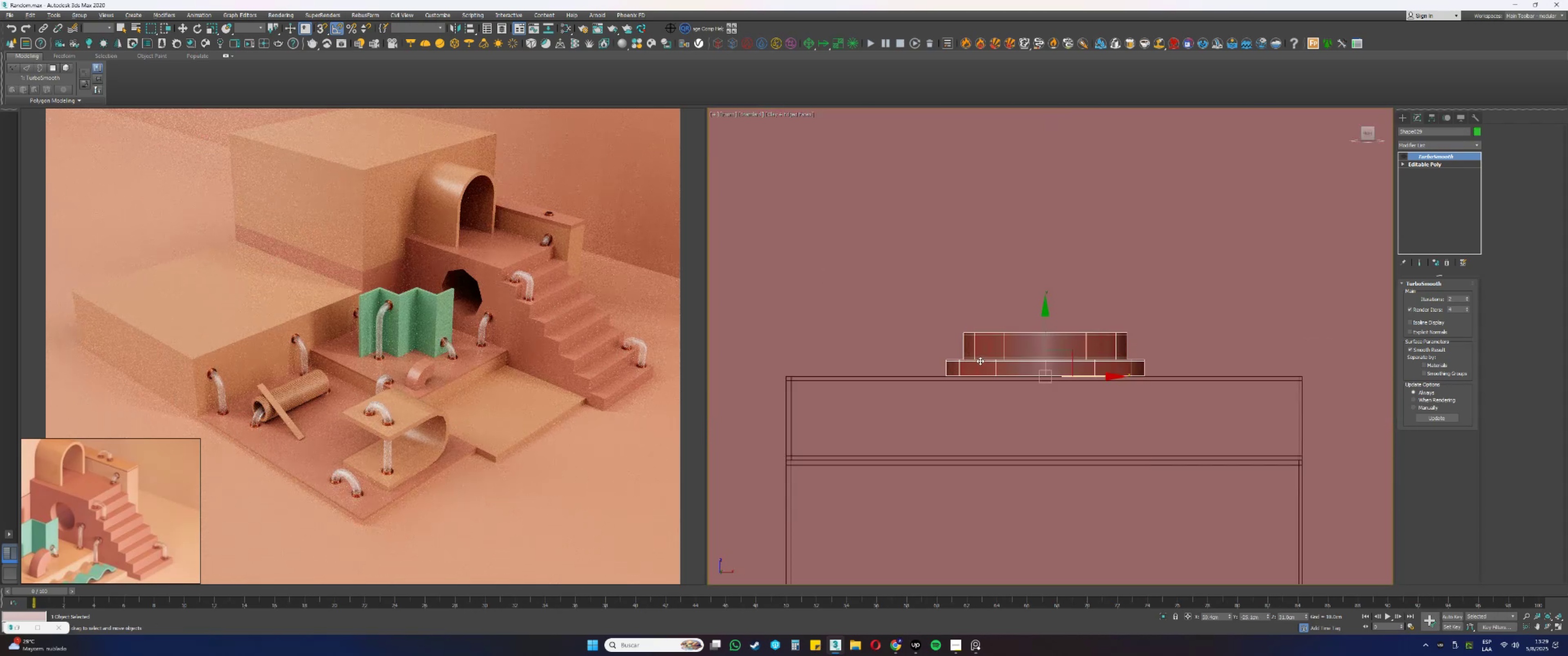 
scroll: coordinate [1057, 403], scroll_direction: up, amount: 3.0
 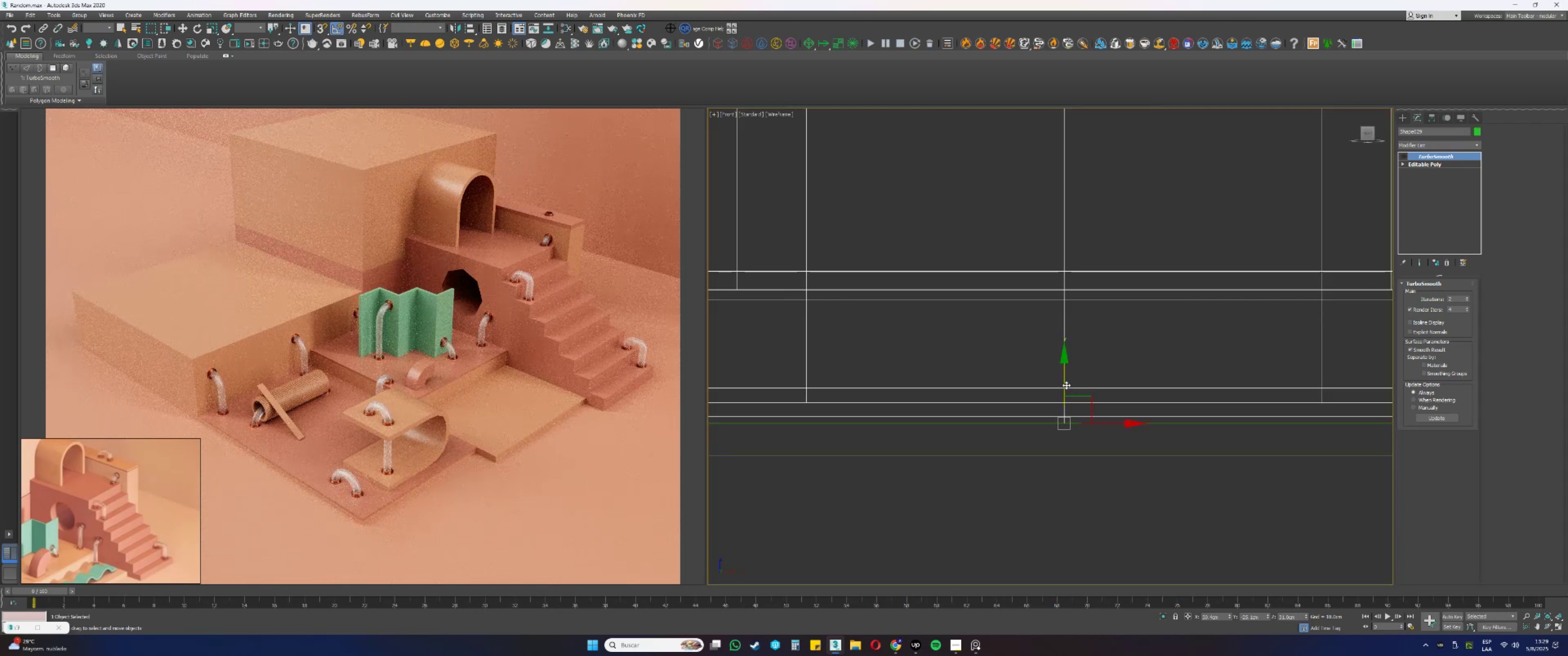 
scroll: coordinate [1038, 369], scroll_direction: down, amount: 8.0
 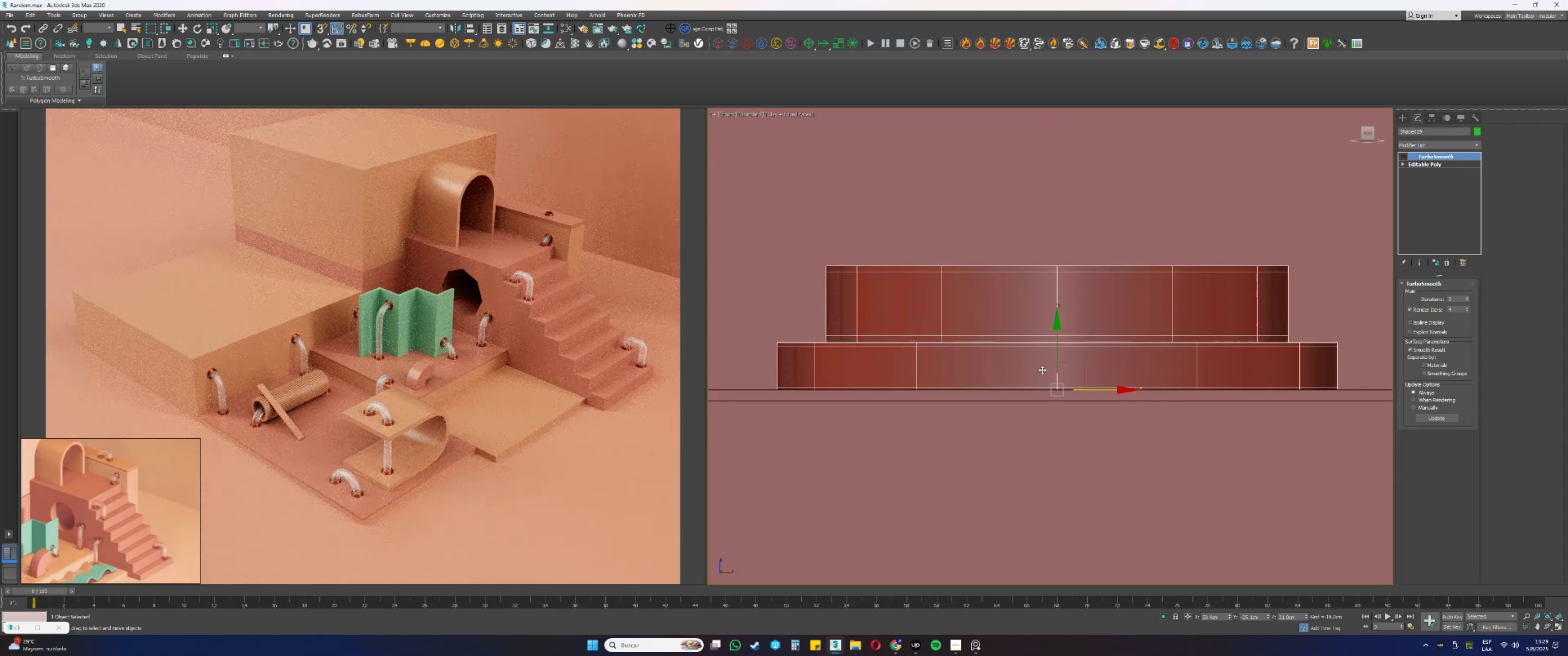 
hold_key(key=AltLeft, duration=0.34)
 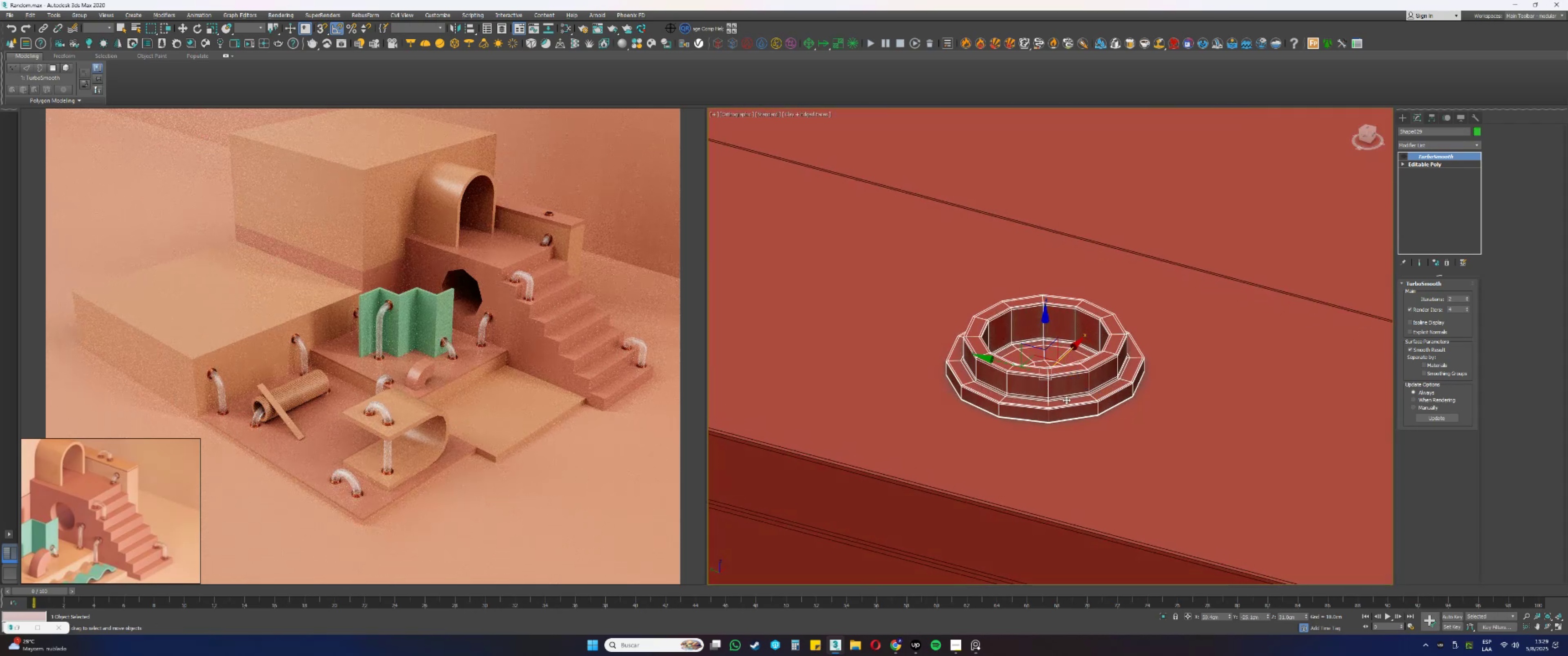 
scroll: coordinate [1048, 383], scroll_direction: down, amount: 6.0
 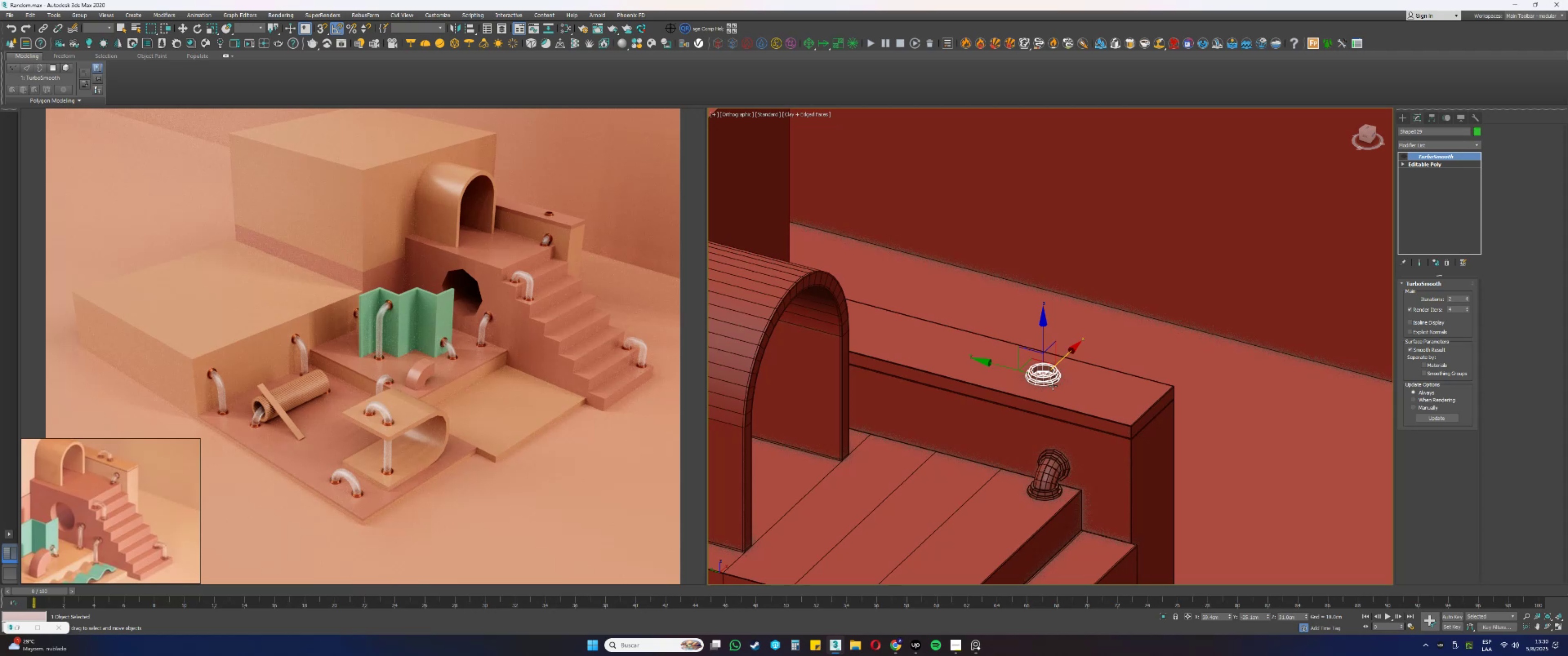 
wait(32.22)
 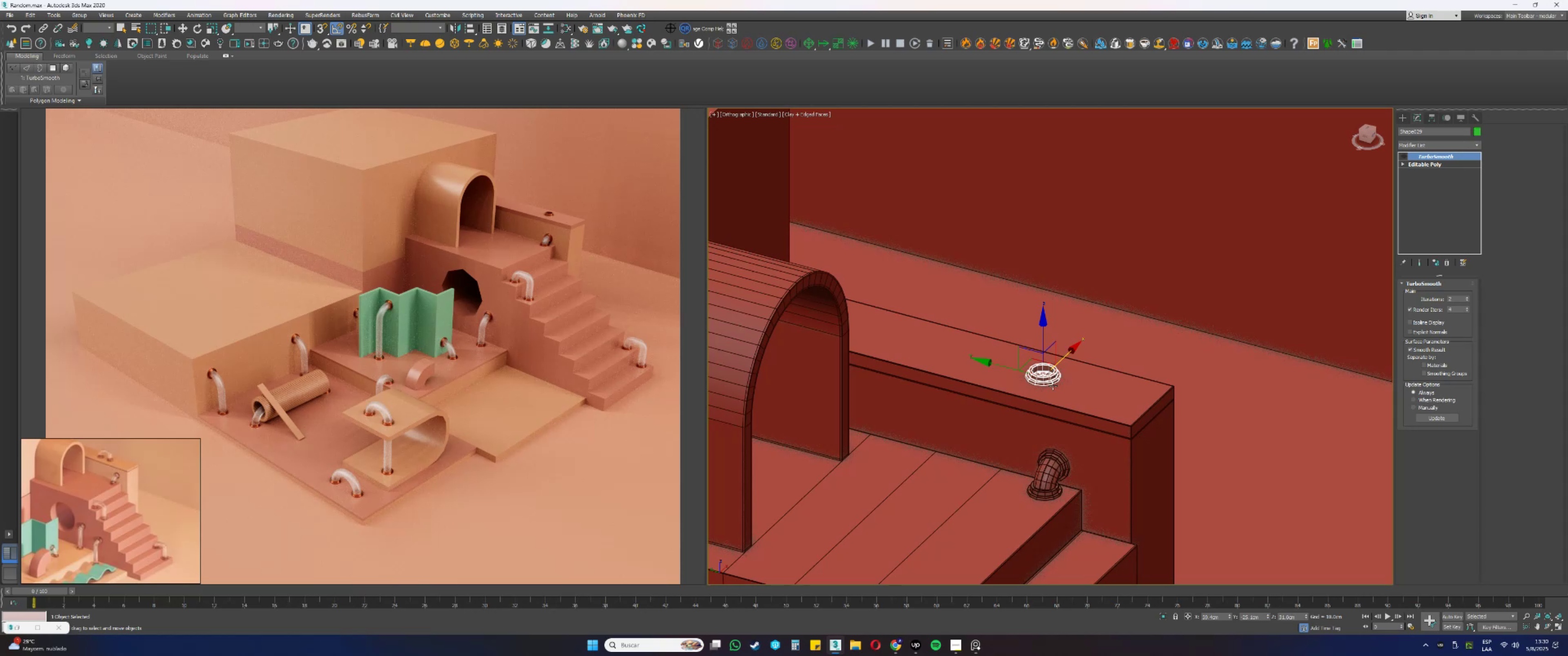 
scroll: coordinate [1067, 392], scroll_direction: up, amount: 3.0
 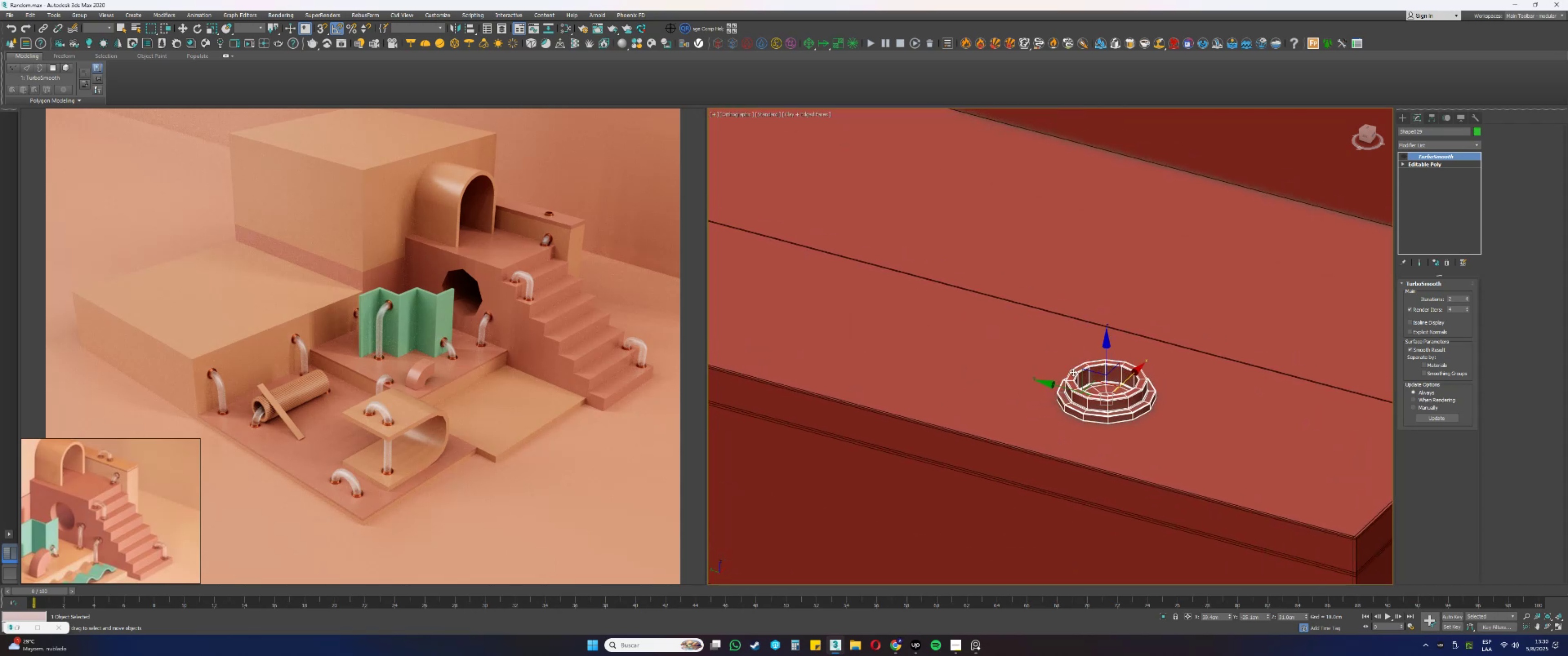 
left_click_drag(start_coordinate=[1065, 386], to_coordinate=[942, 354])
 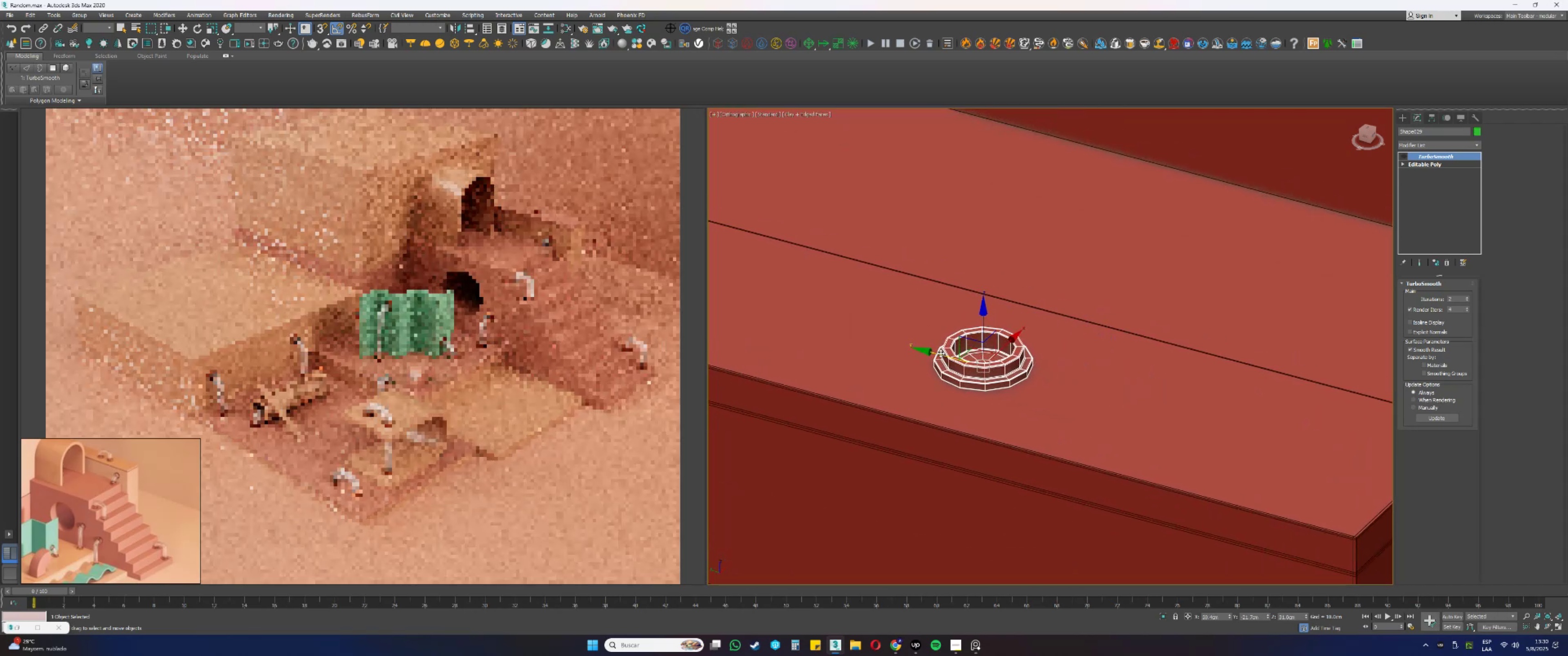 
key(Shift+ShiftLeft)
 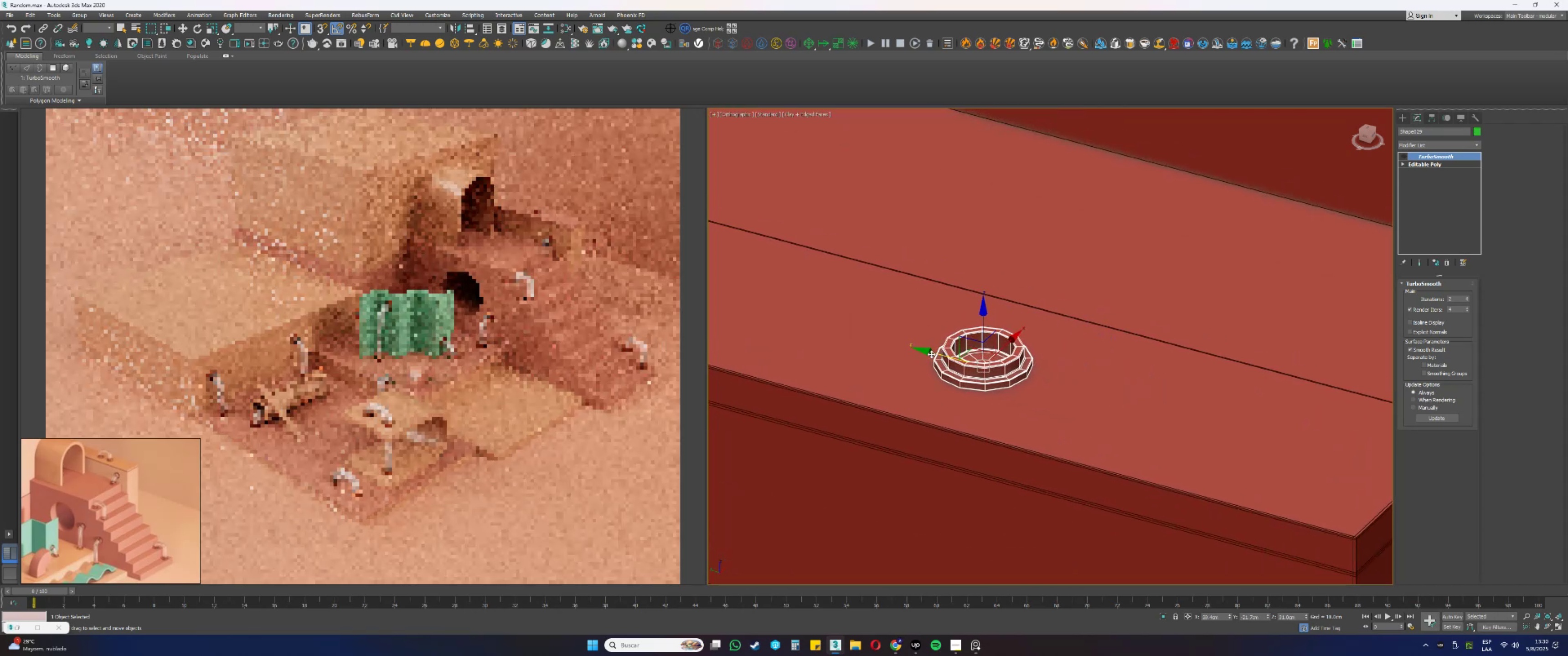 
left_click_drag(start_coordinate=[927, 354], to_coordinate=[1102, 407])
 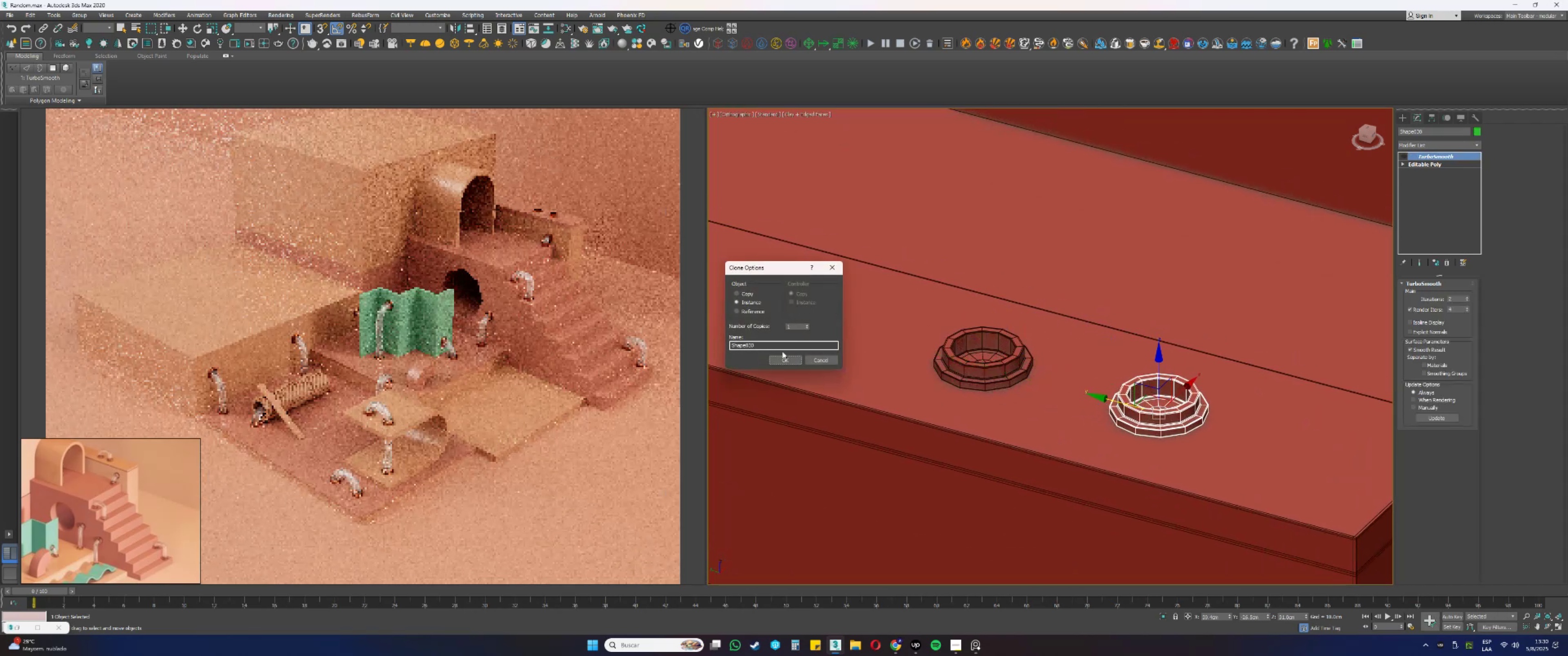 
scroll: coordinate [898, 322], scroll_direction: down, amount: 8.0
 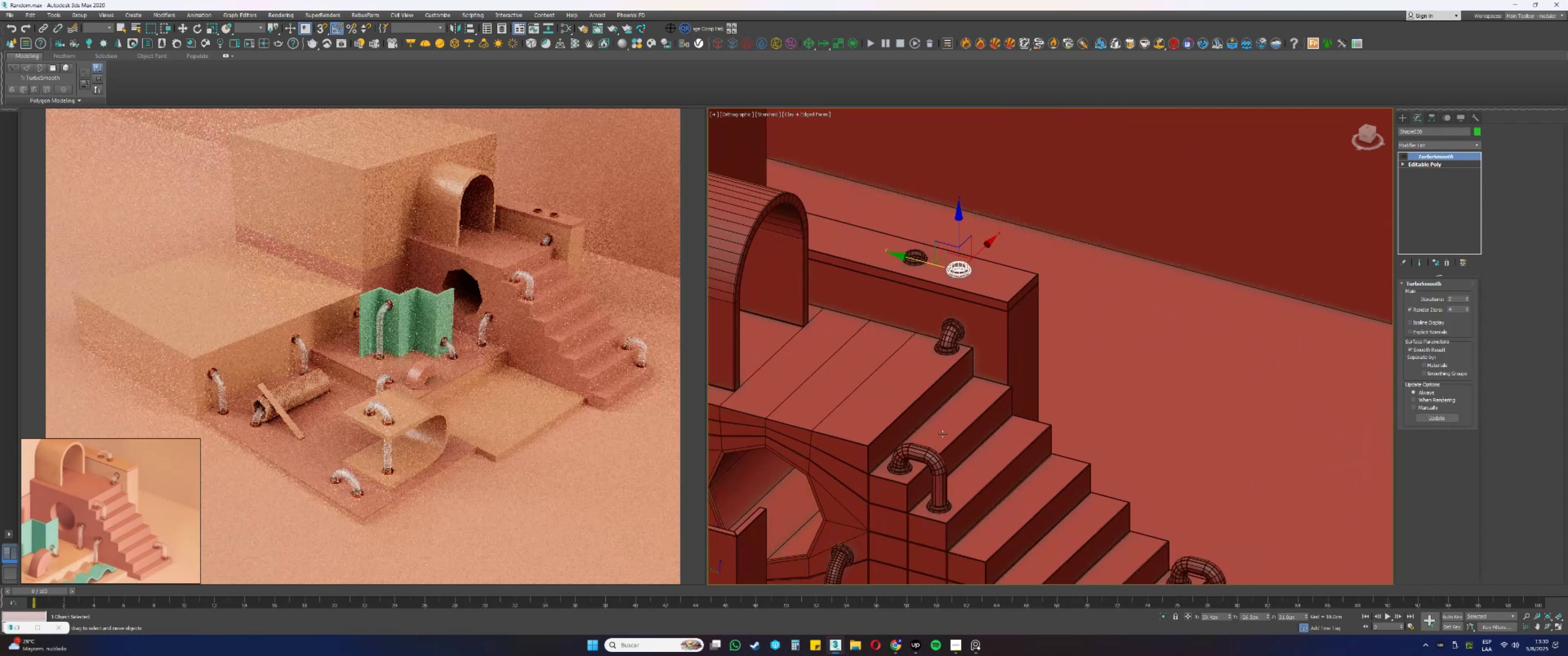 
left_click([921, 451])
 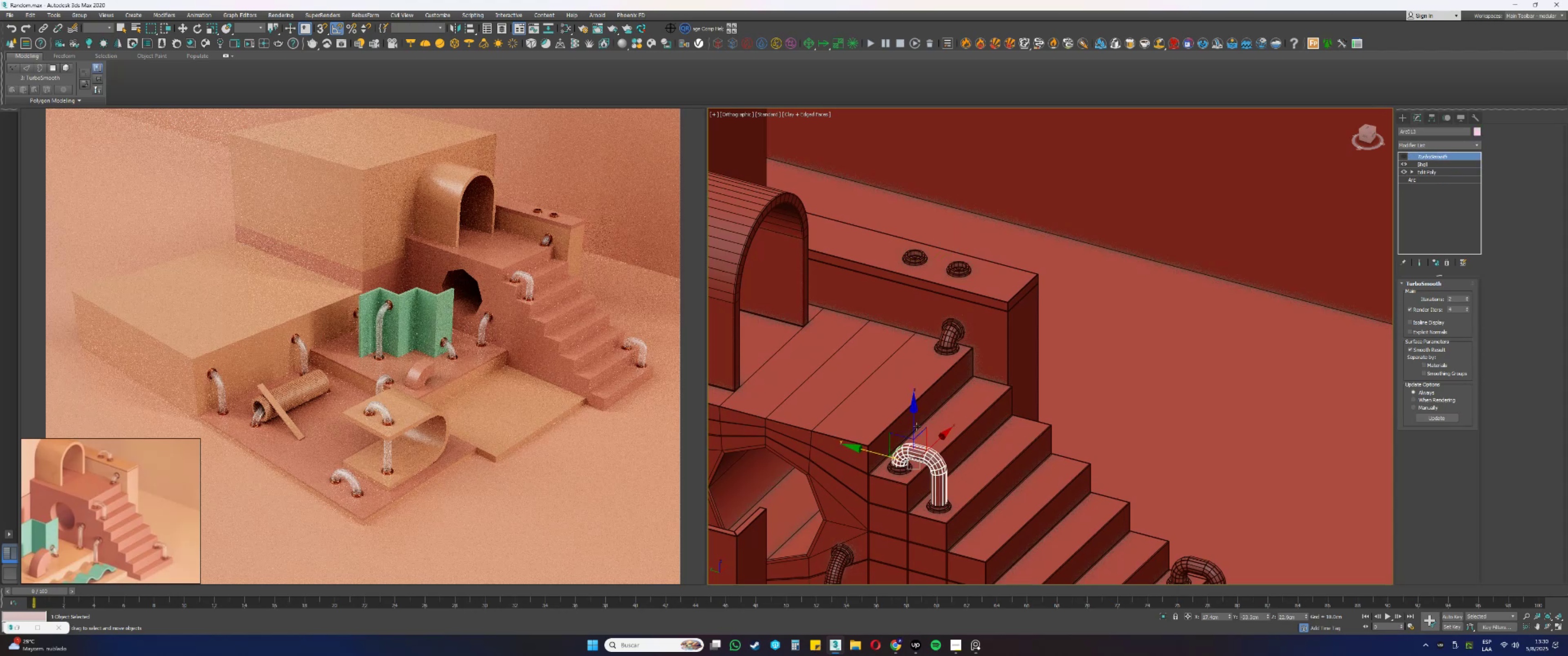 
key(Shift+ShiftLeft)
 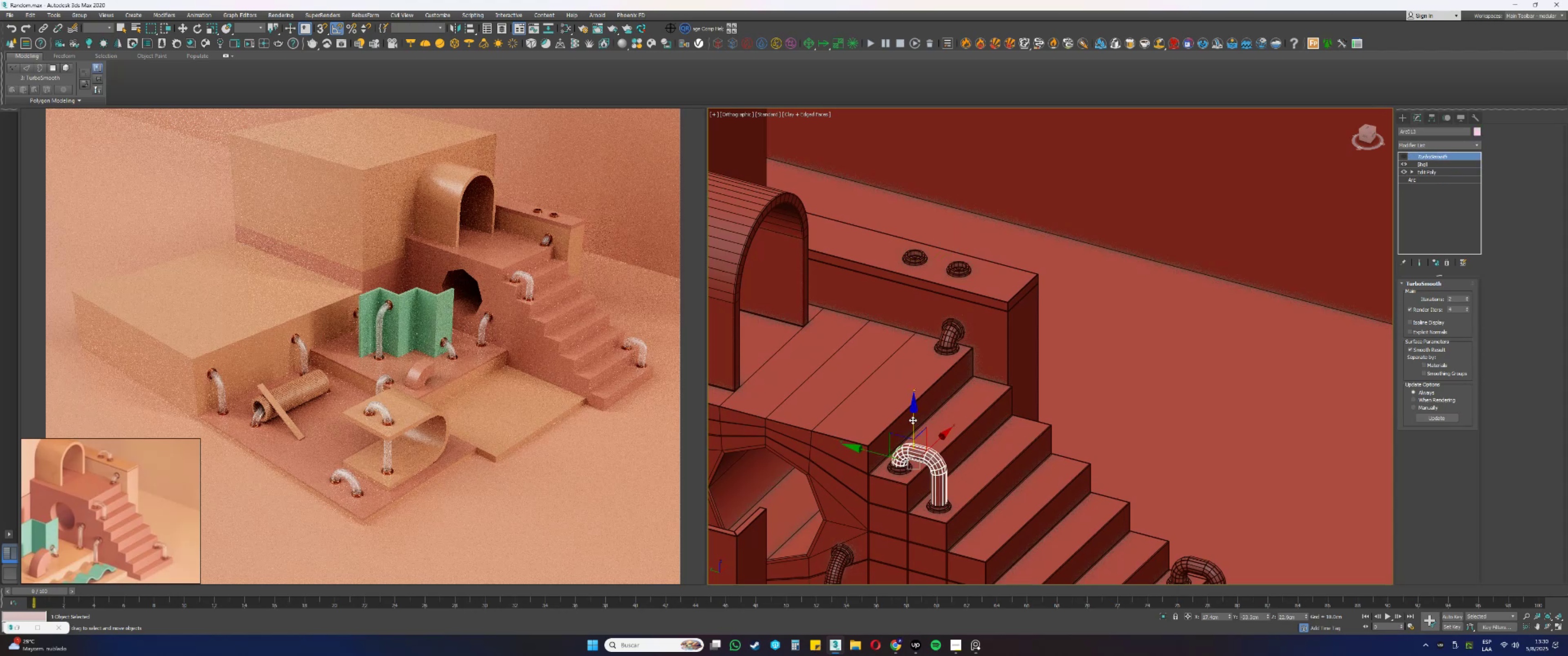 
left_click_drag(start_coordinate=[913, 420], to_coordinate=[917, 287])
 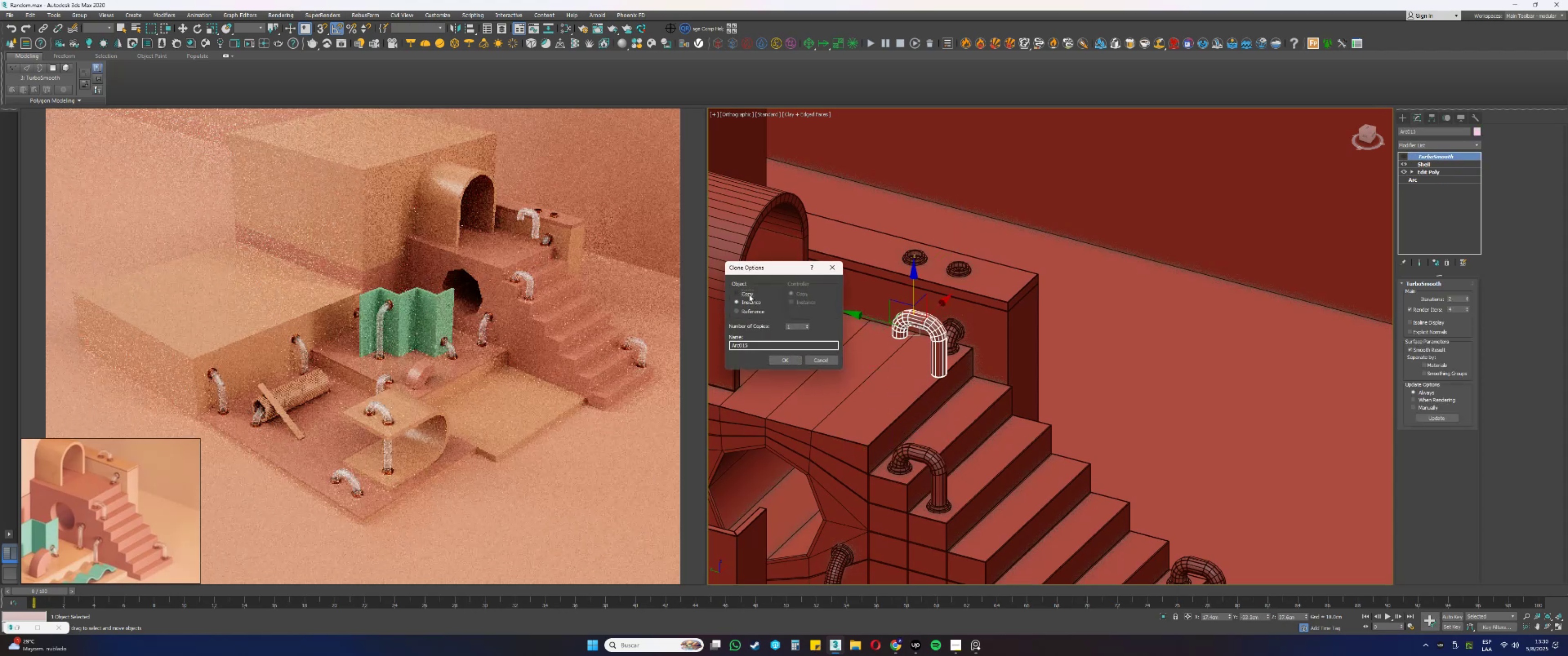 
left_click([781, 357])
 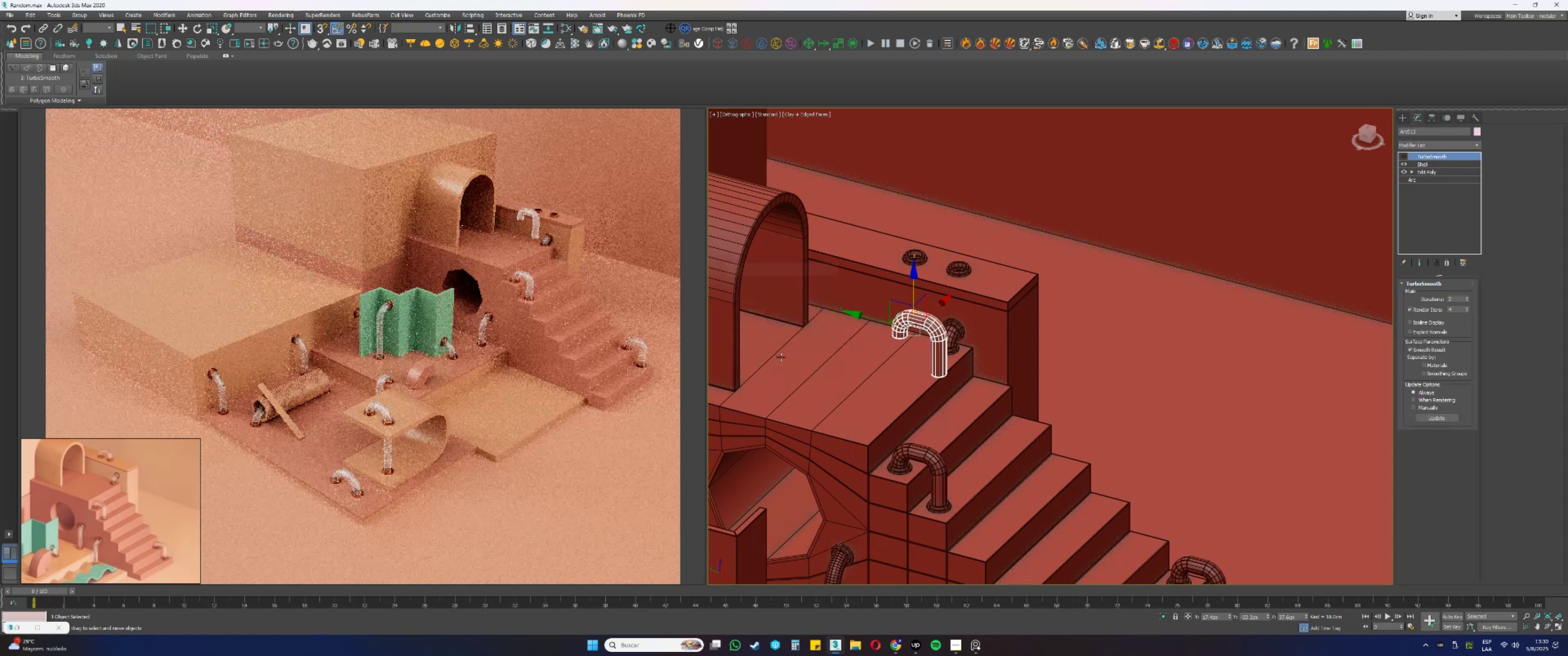 
type(tzss)
 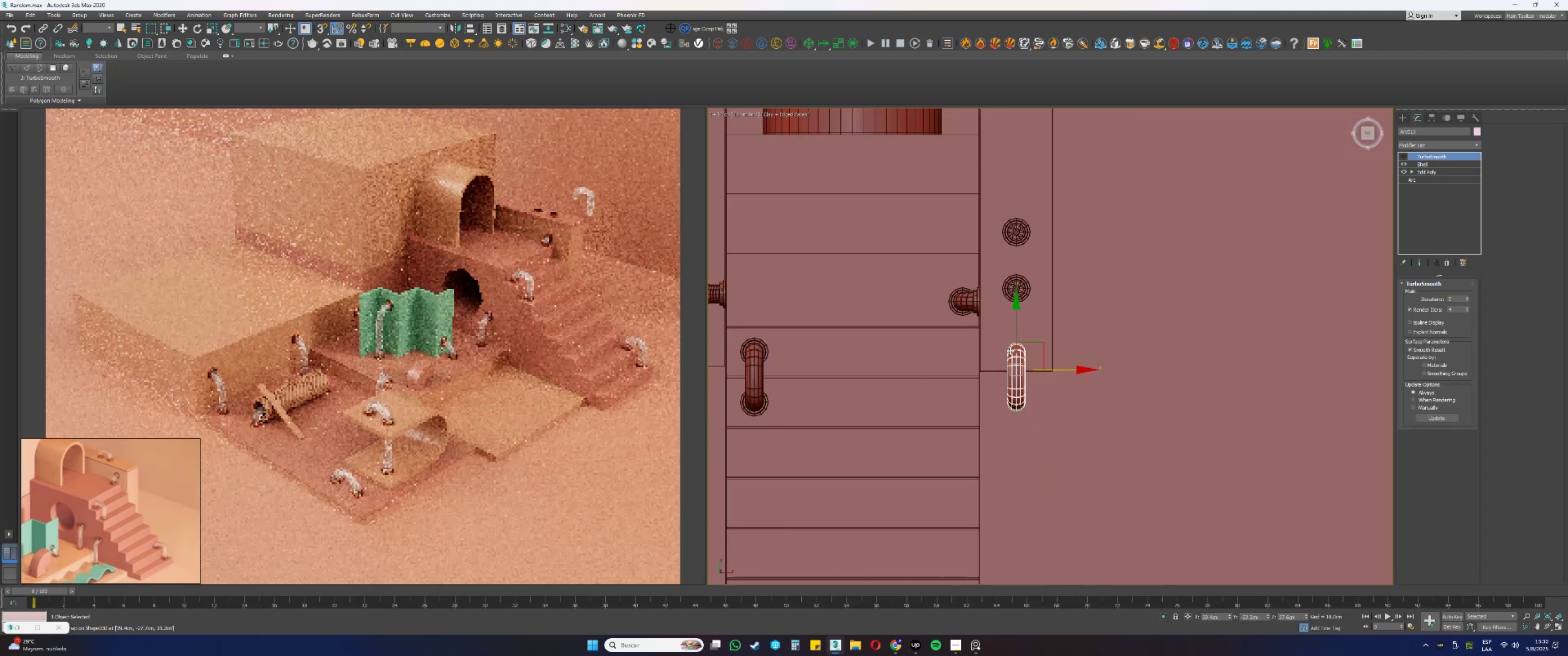 
scroll: coordinate [821, 342], scroll_direction: down, amount: 8.0
 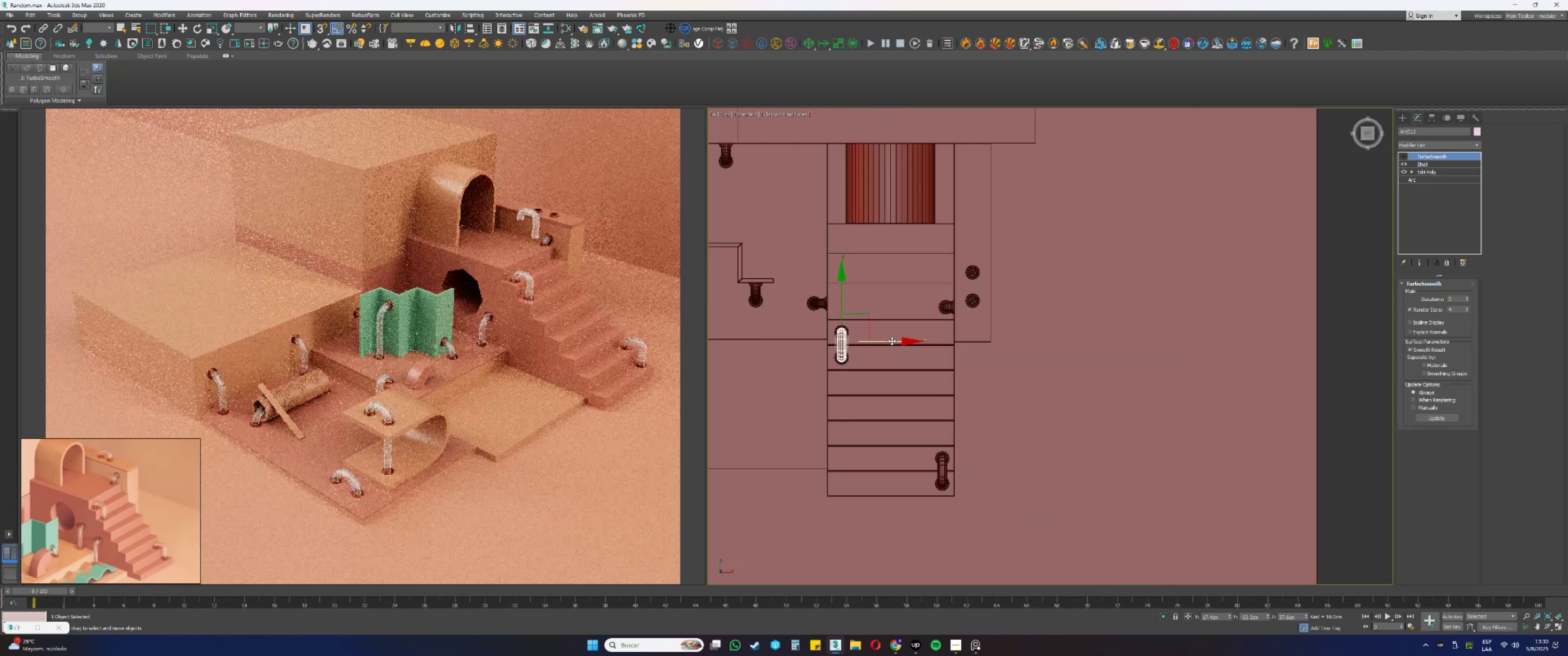 
left_click_drag(start_coordinate=[892, 343], to_coordinate=[1014, 304])
 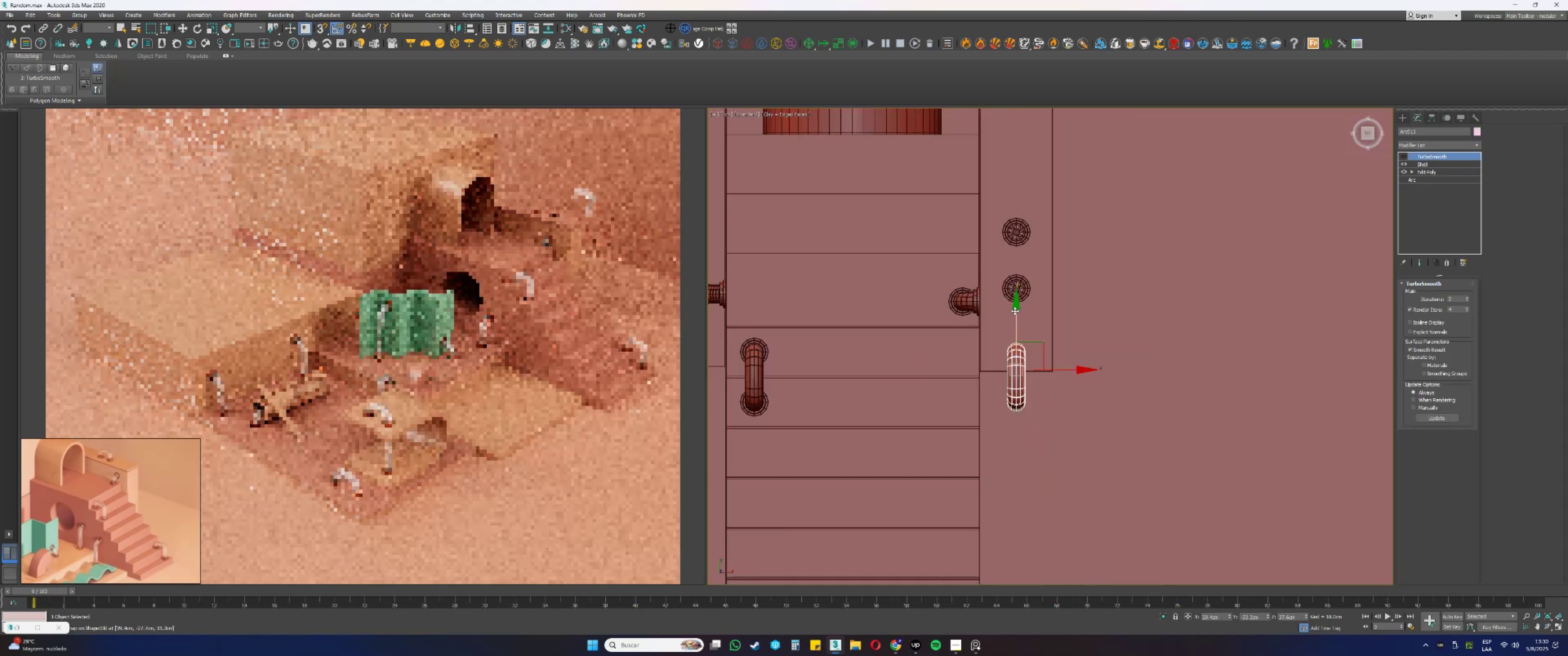 
scroll: coordinate [967, 308], scroll_direction: up, amount: 8.0
 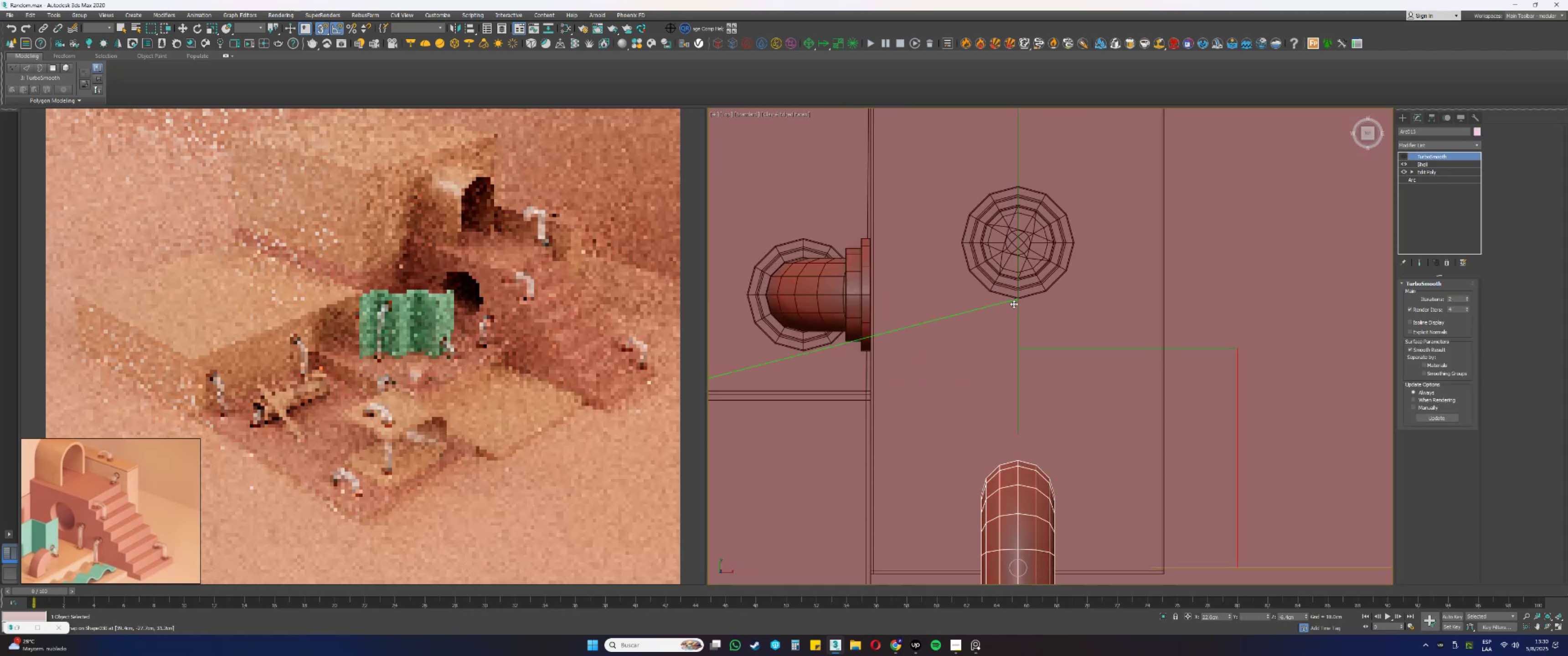 
scroll: coordinate [1016, 304], scroll_direction: down, amount: 6.0
 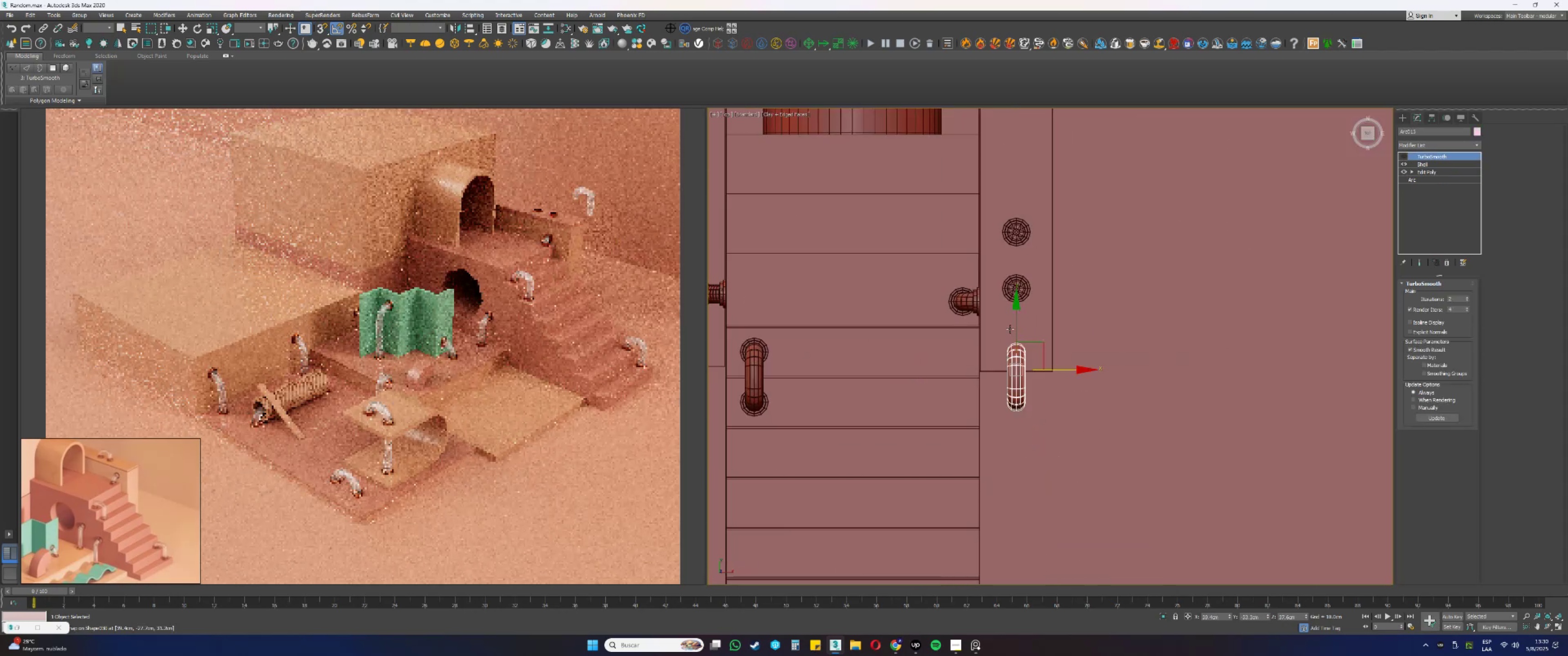 
left_click_drag(start_coordinate=[1016, 318], to_coordinate=[1019, 201])
 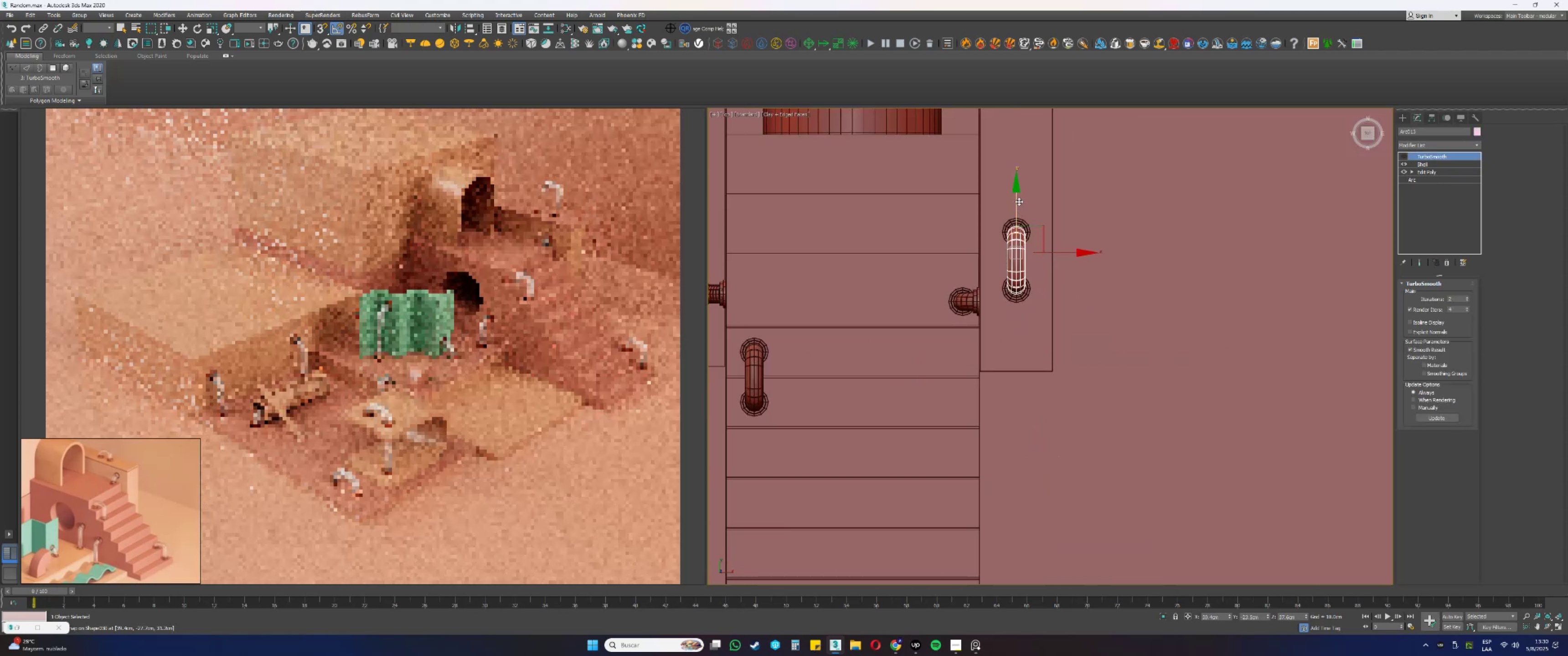 
scroll: coordinate [1020, 254], scroll_direction: up, amount: 7.0
 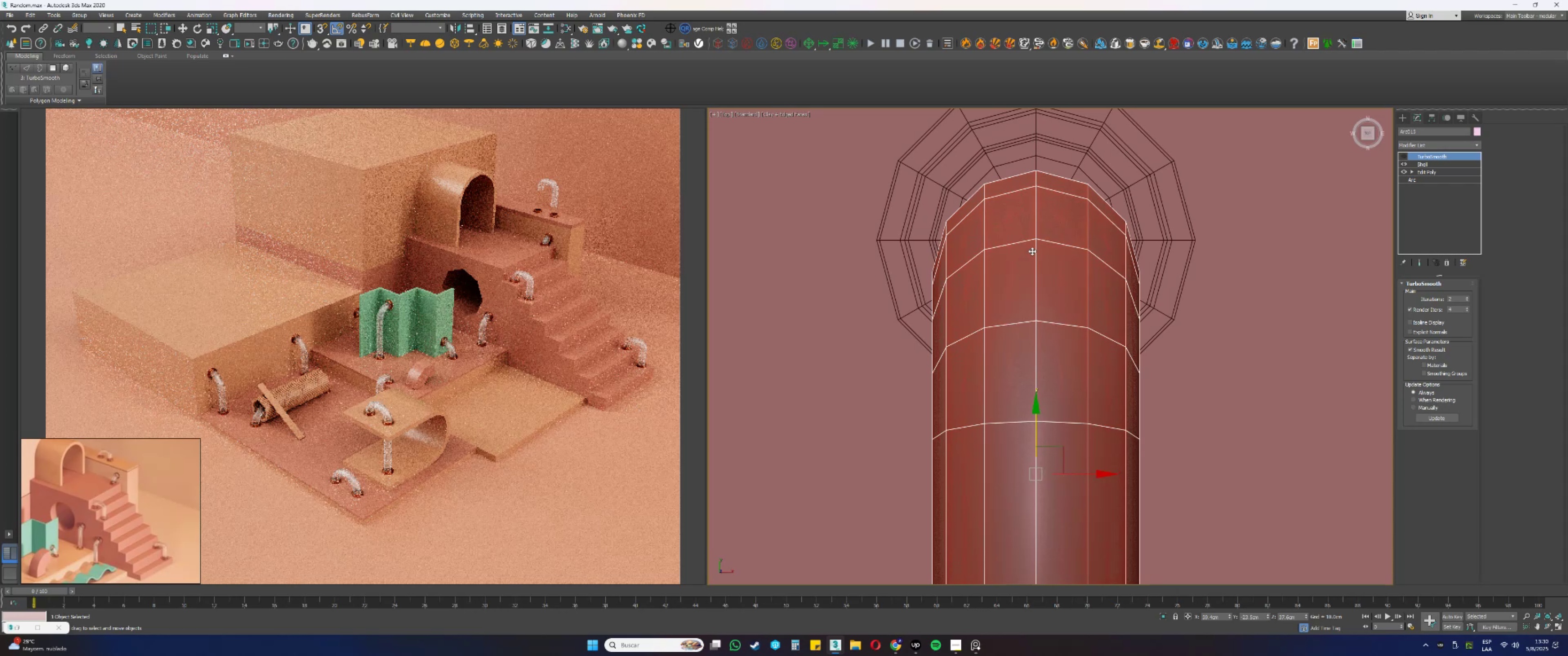 
hold_key(key=AltLeft, duration=0.39)
scroll: coordinate [1112, 330], scroll_direction: down, amount: 3.0
 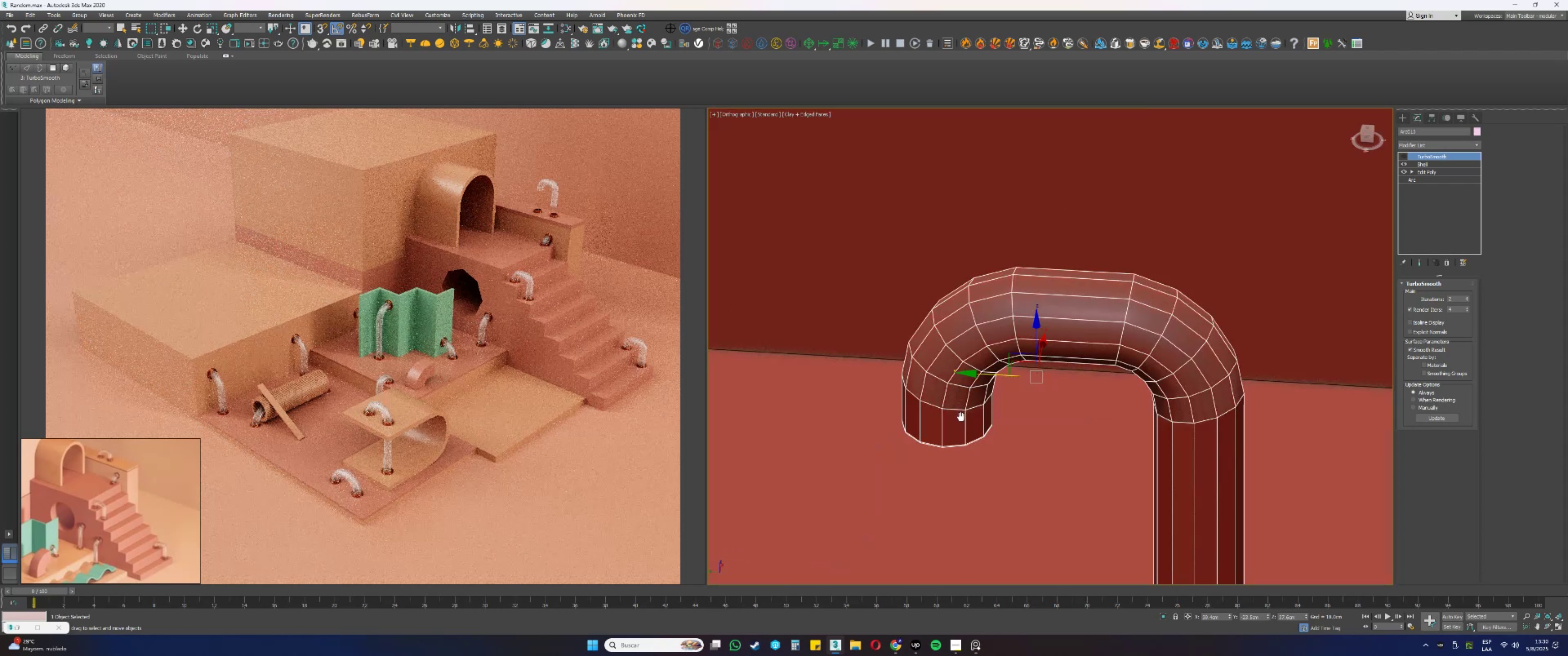 
key(Alt+AltLeft)
 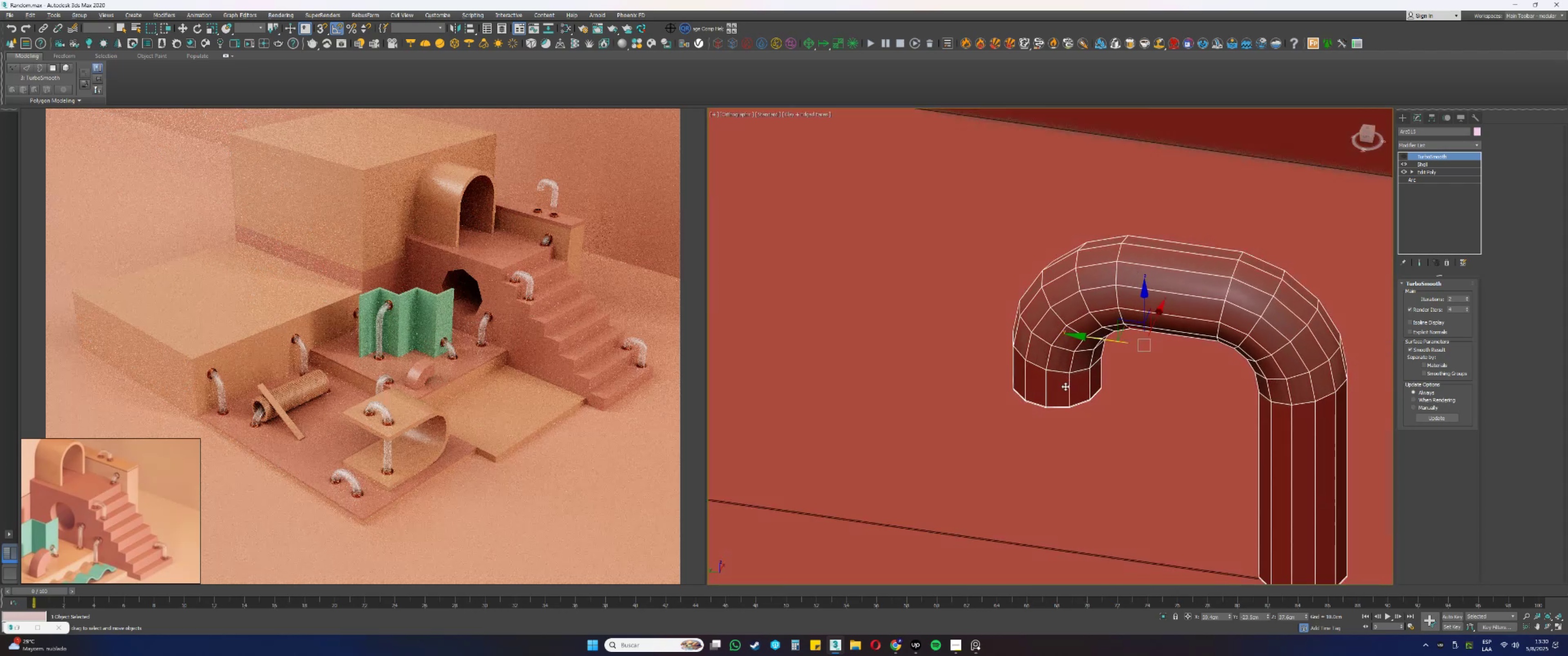 
scroll: coordinate [1102, 409], scroll_direction: down, amount: 2.0
 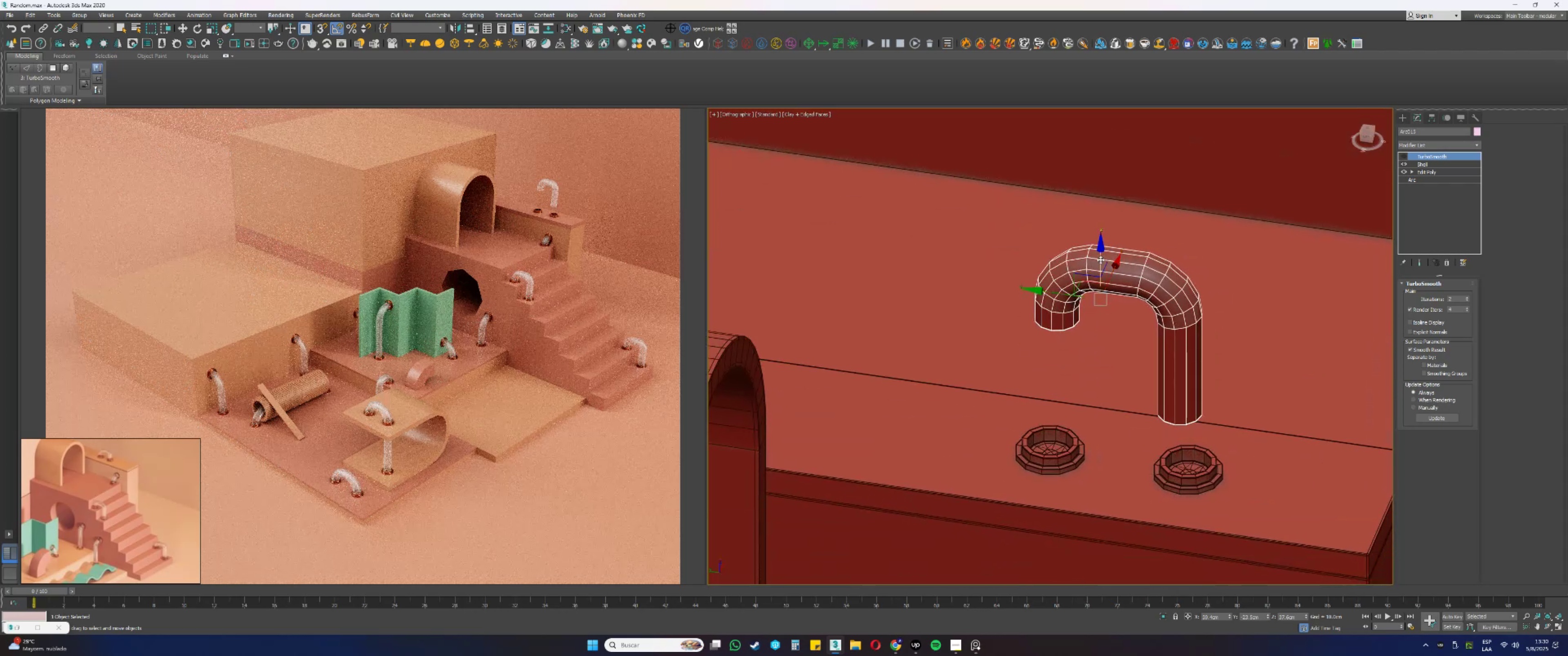 
left_click_drag(start_coordinate=[1098, 254], to_coordinate=[1122, 390])
 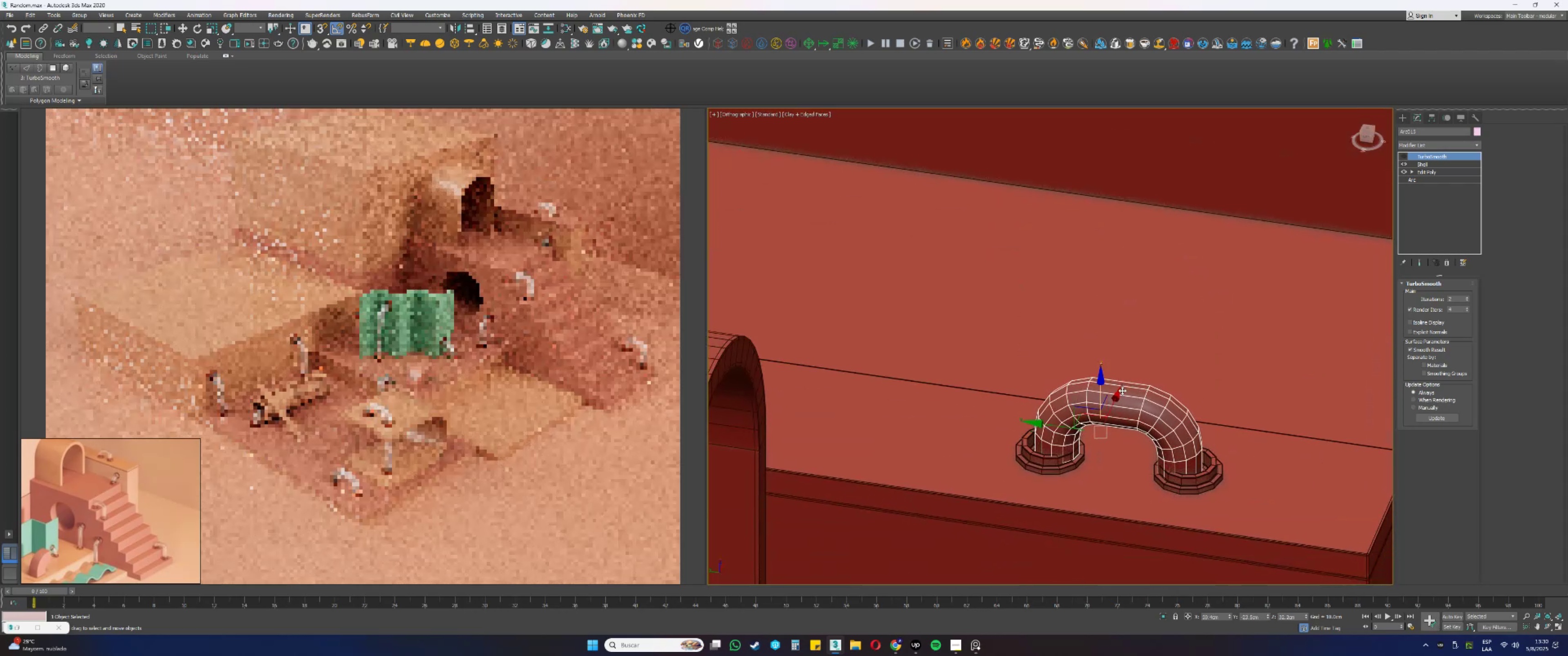 
scroll: coordinate [1164, 397], scroll_direction: up, amount: 5.0
 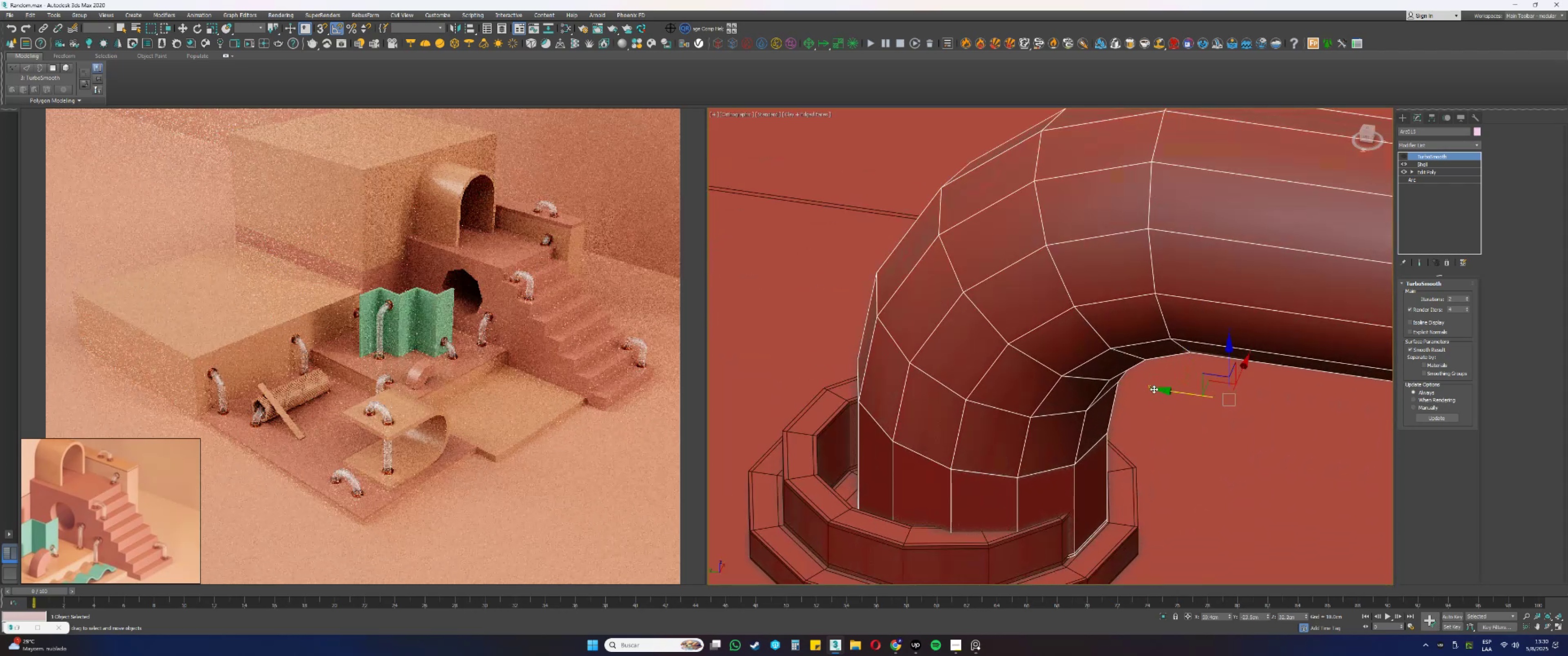 
left_click_drag(start_coordinate=[1165, 389], to_coordinate=[1126, 383])
 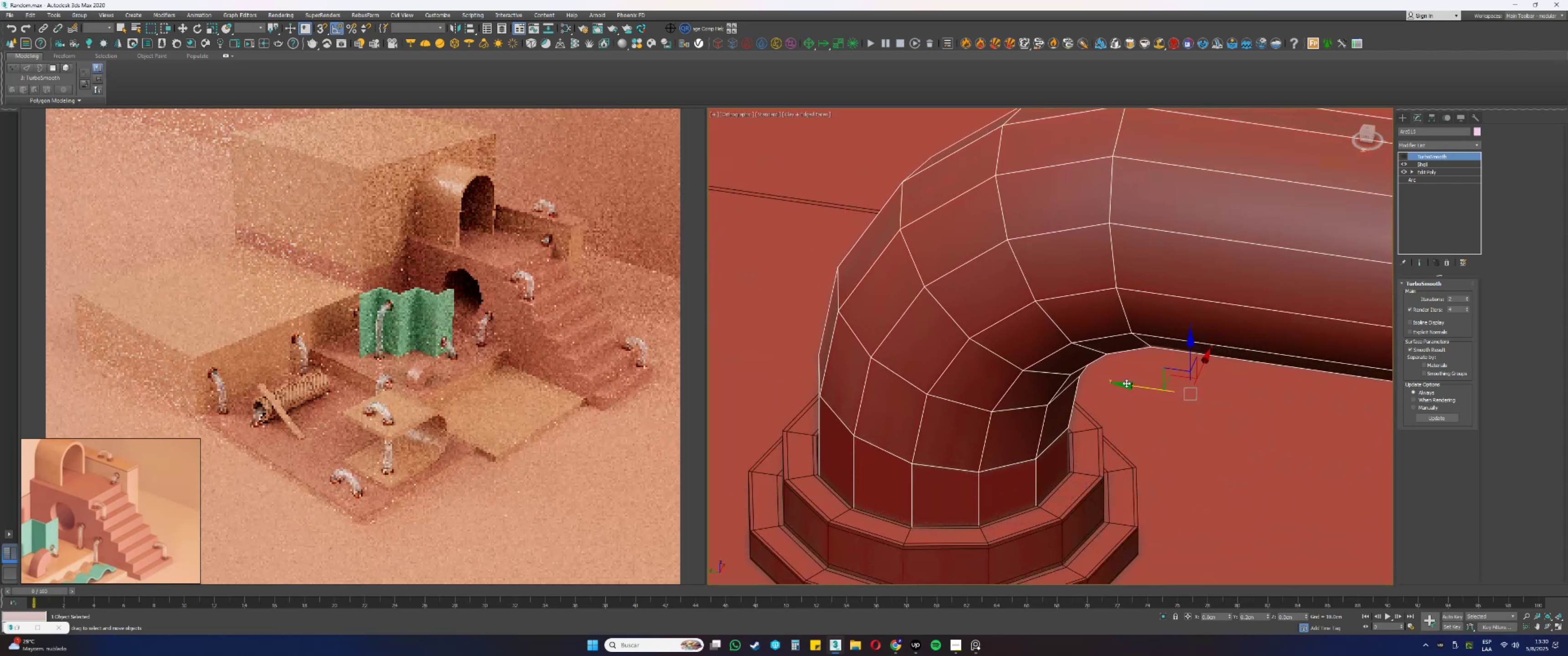 
hold_key(key=AltLeft, duration=0.42)
 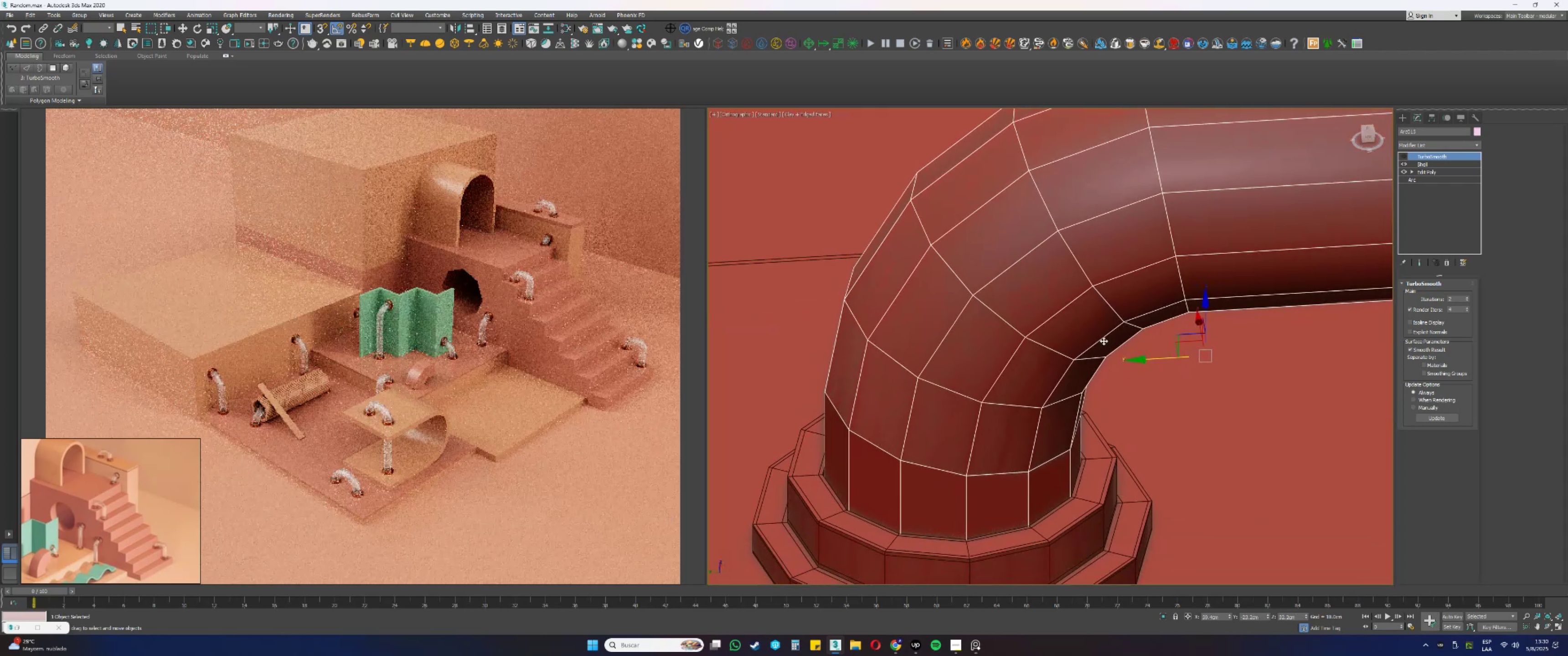 
scroll: coordinate [1065, 331], scroll_direction: down, amount: 4.0
 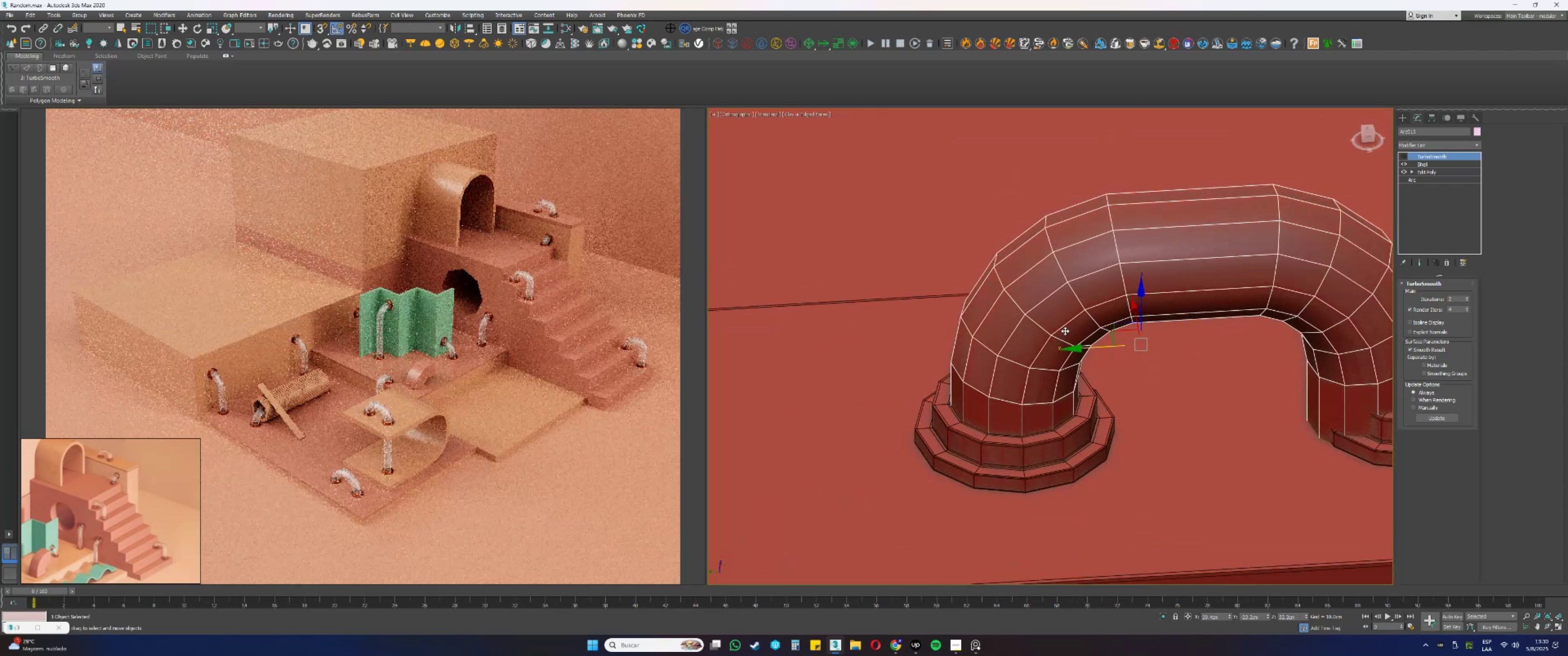 
key(Alt+AltLeft)
 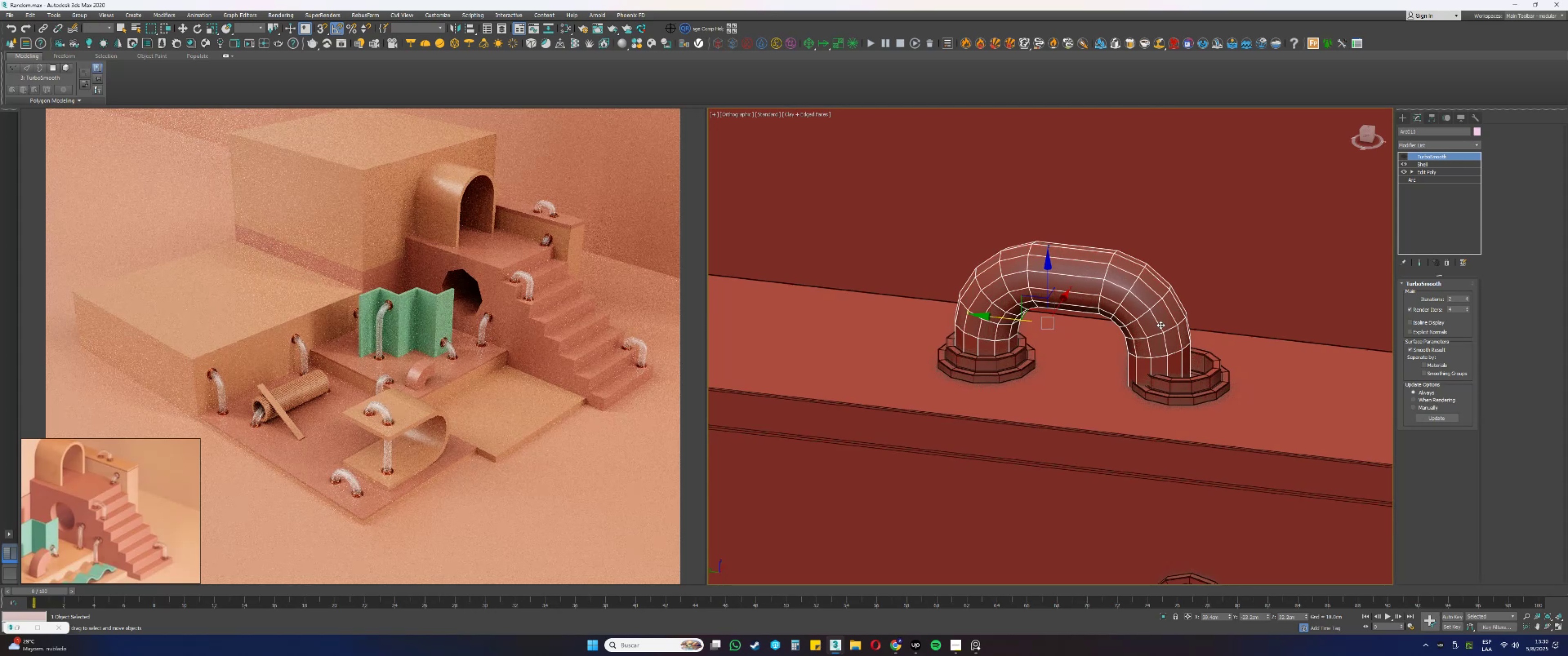 
scroll: coordinate [1182, 351], scroll_direction: up, amount: 2.0
 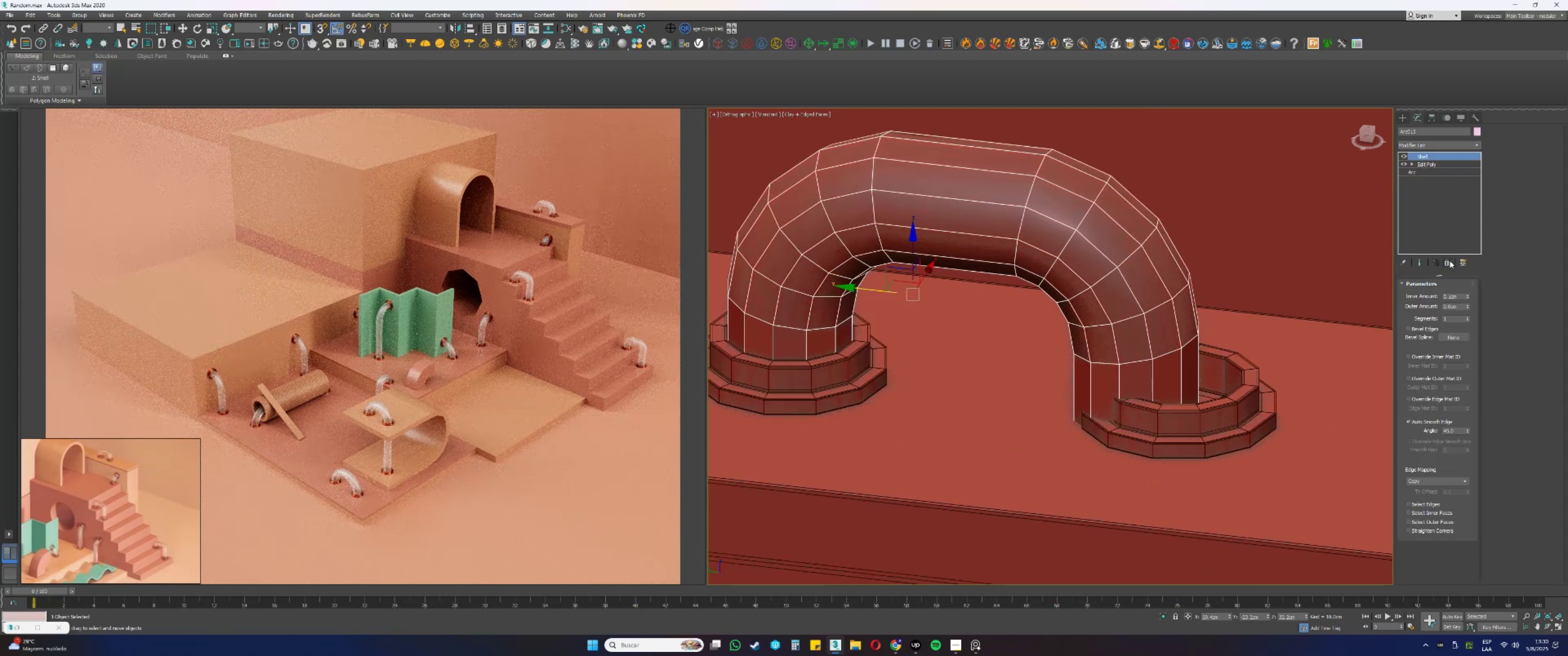 
key(1)
 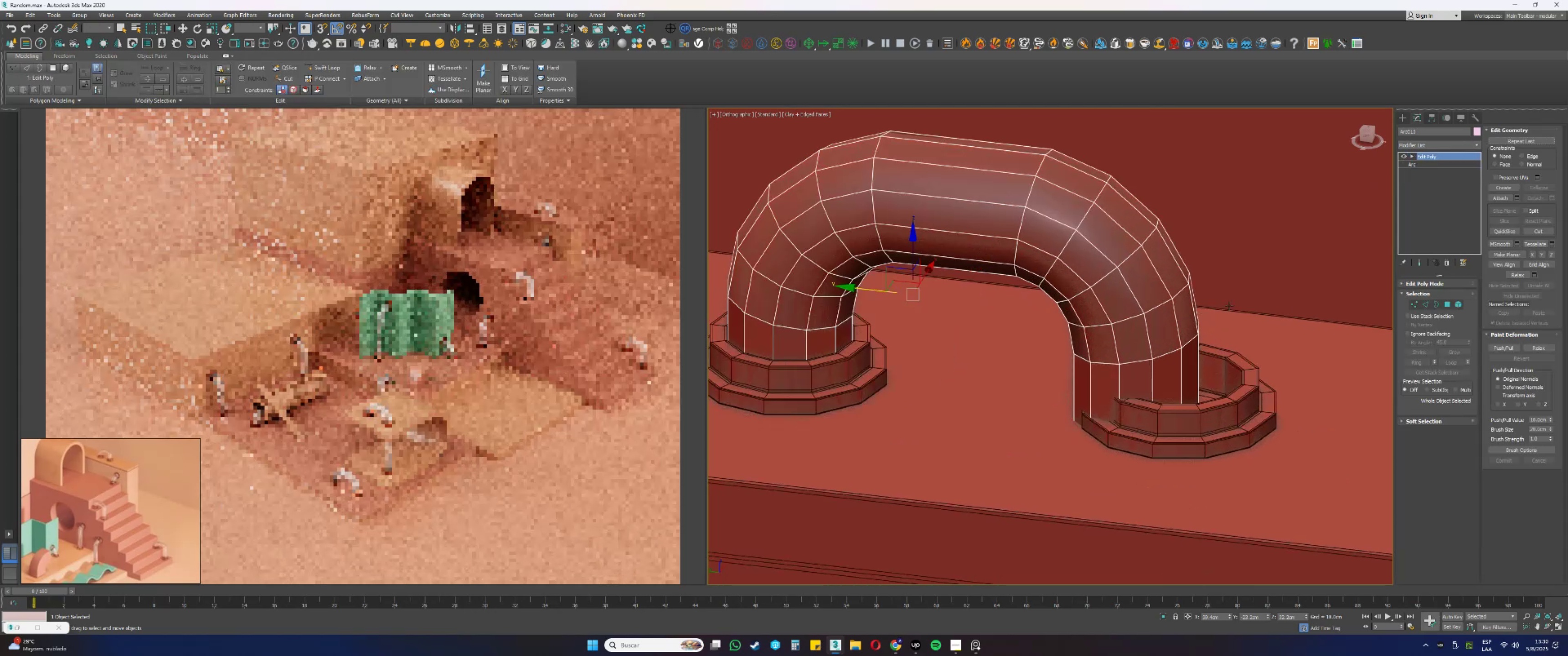 
key(F3)
 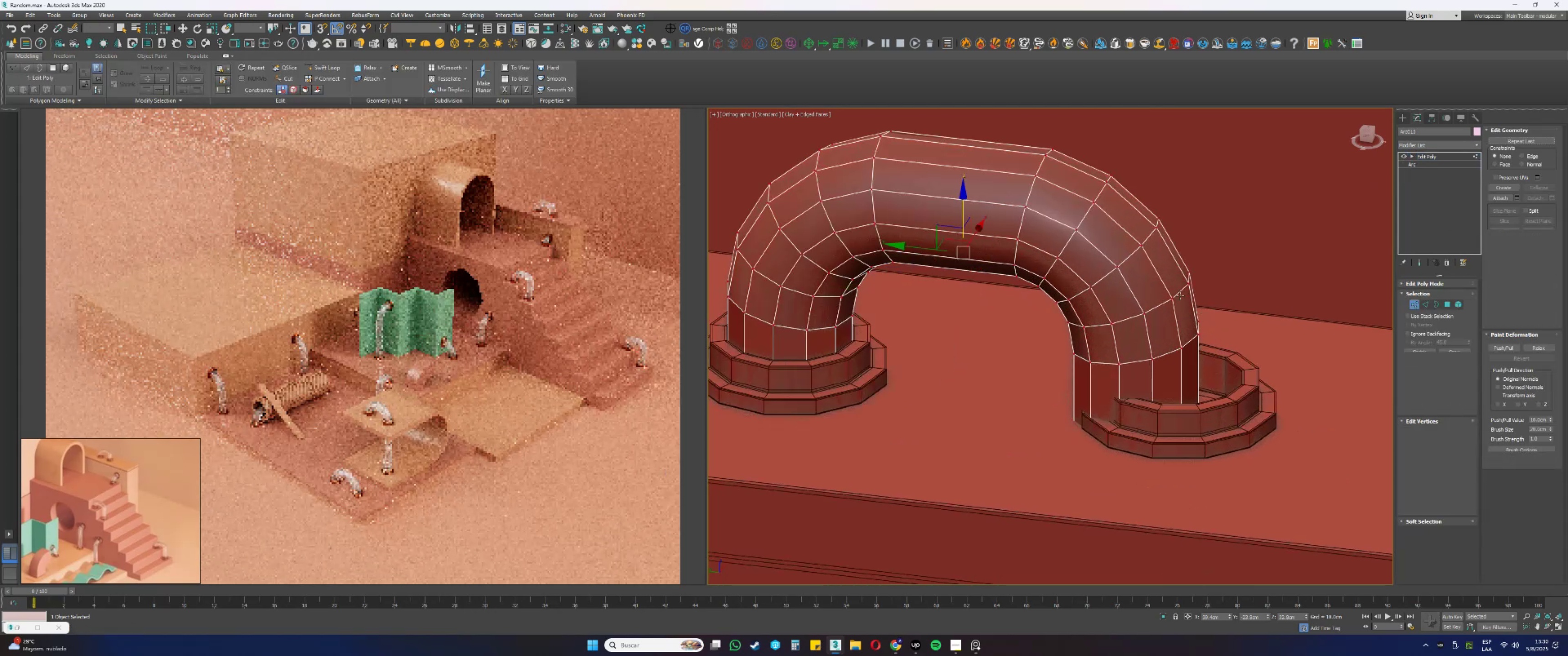 
scroll: coordinate [1177, 295], scroll_direction: down, amount: 1.0
 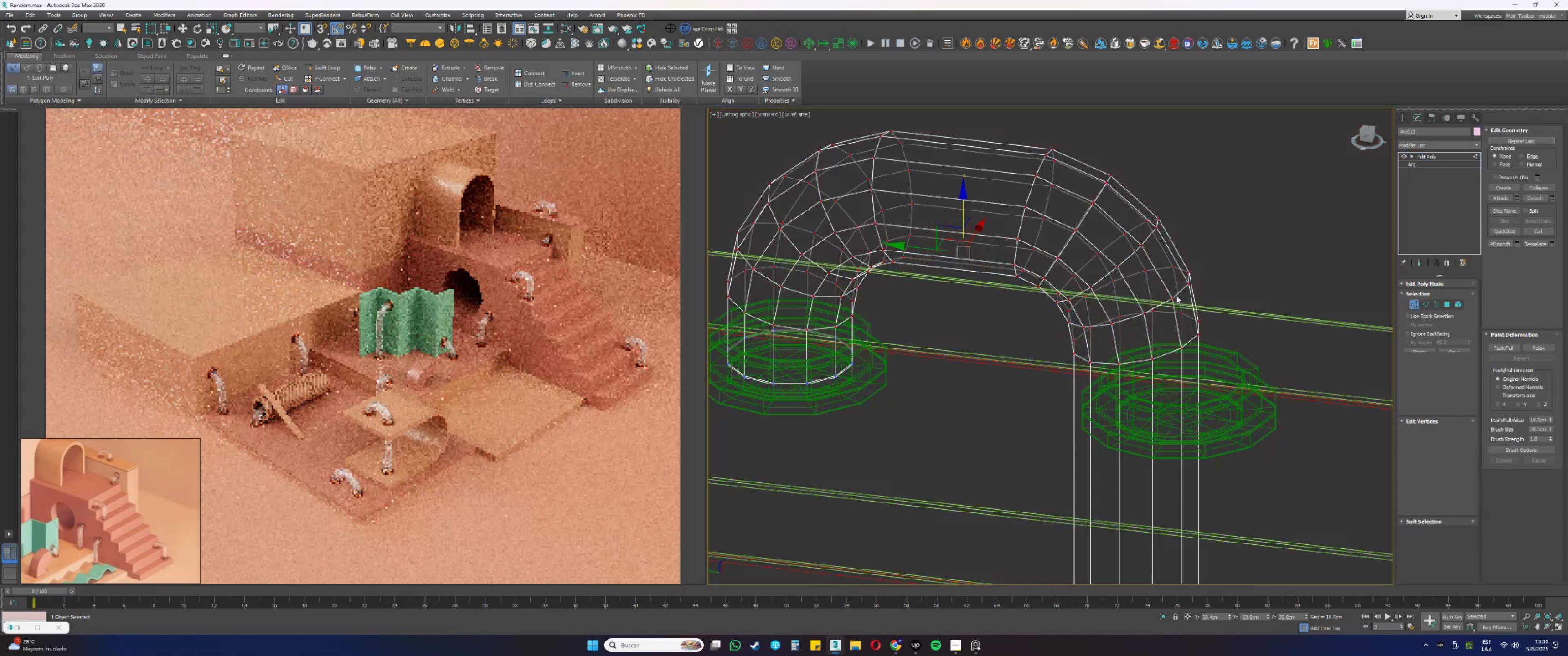 
key(Alt+AltLeft)
 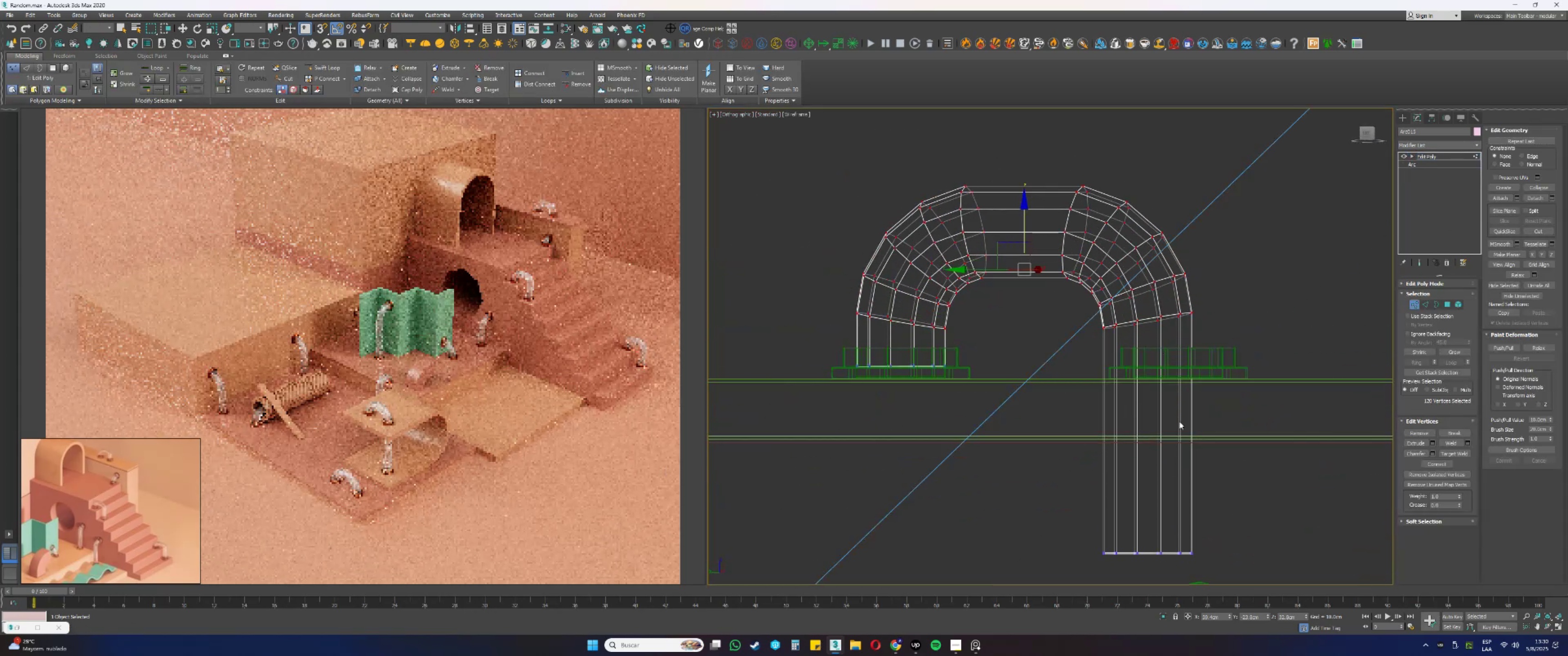 
left_click_drag(start_coordinate=[1310, 463], to_coordinate=[965, 576])
 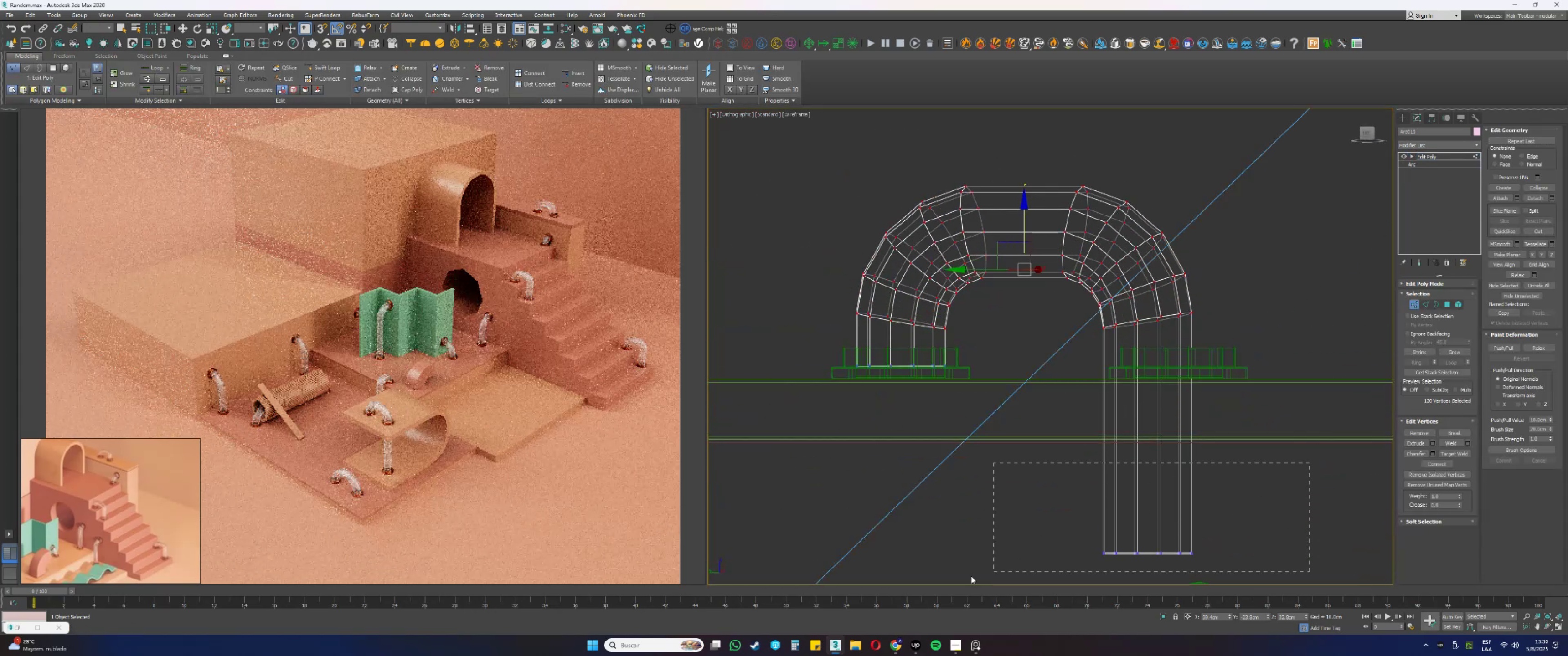 
hold_key(key=ControlLeft, duration=0.55)
left_click_drag(start_coordinate=[1013, 440], to_coordinate=[806, 350])
 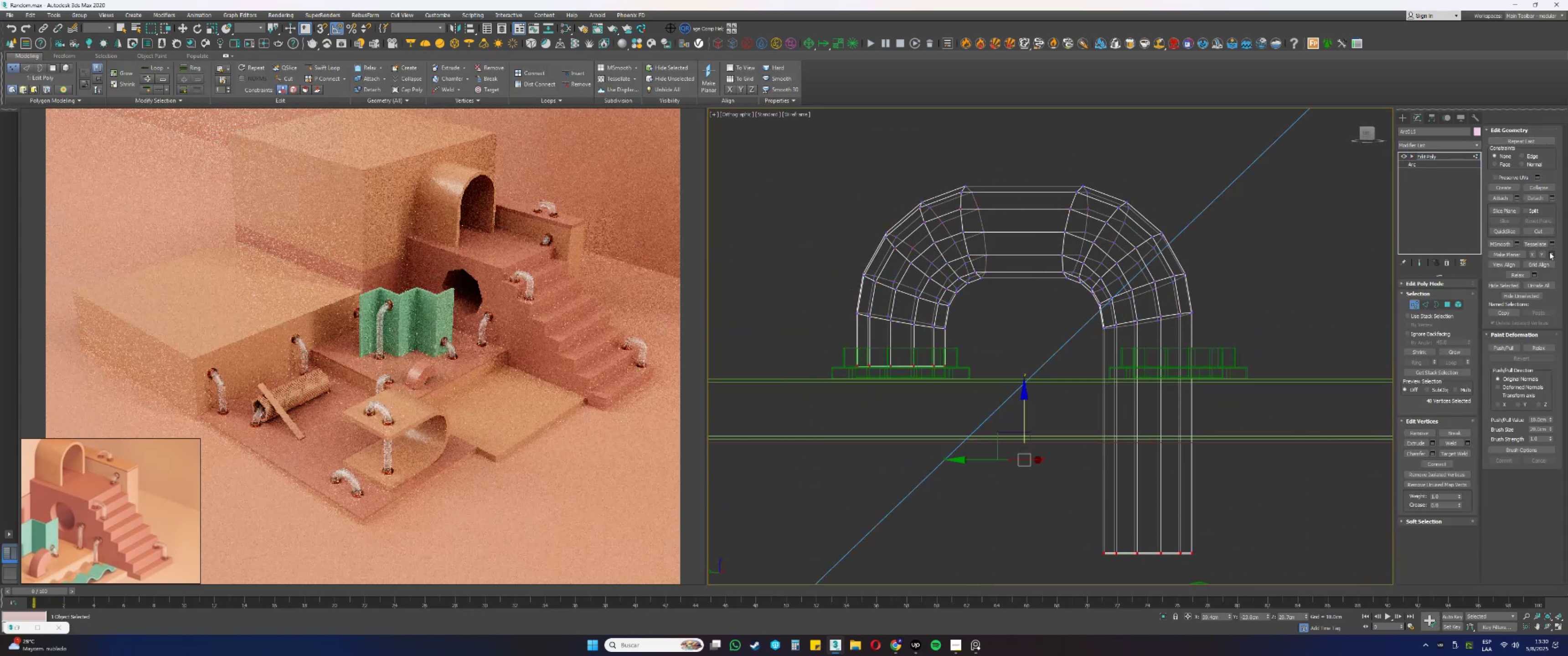 
left_click([1541, 254])
 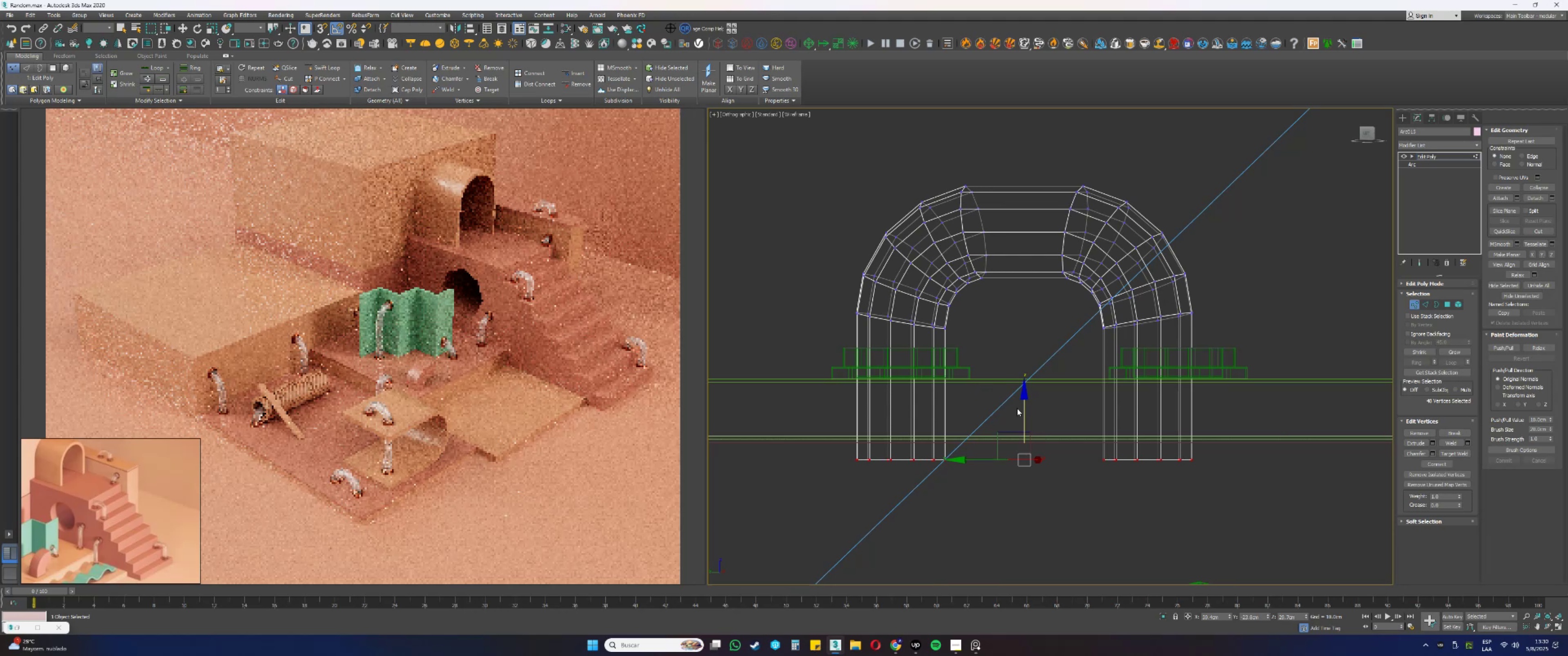 
left_click_drag(start_coordinate=[1023, 411], to_coordinate=[1020, 361])
 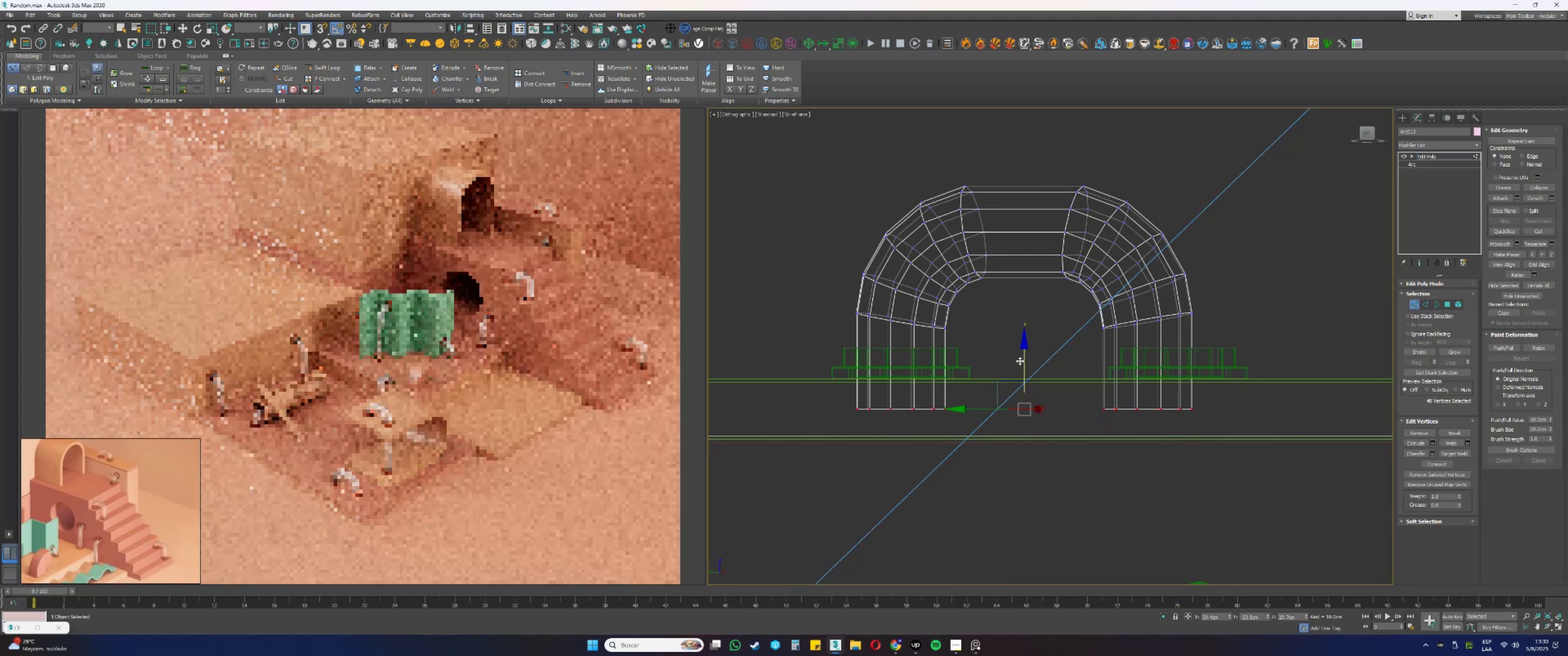 
key(Alt+AltLeft)
 